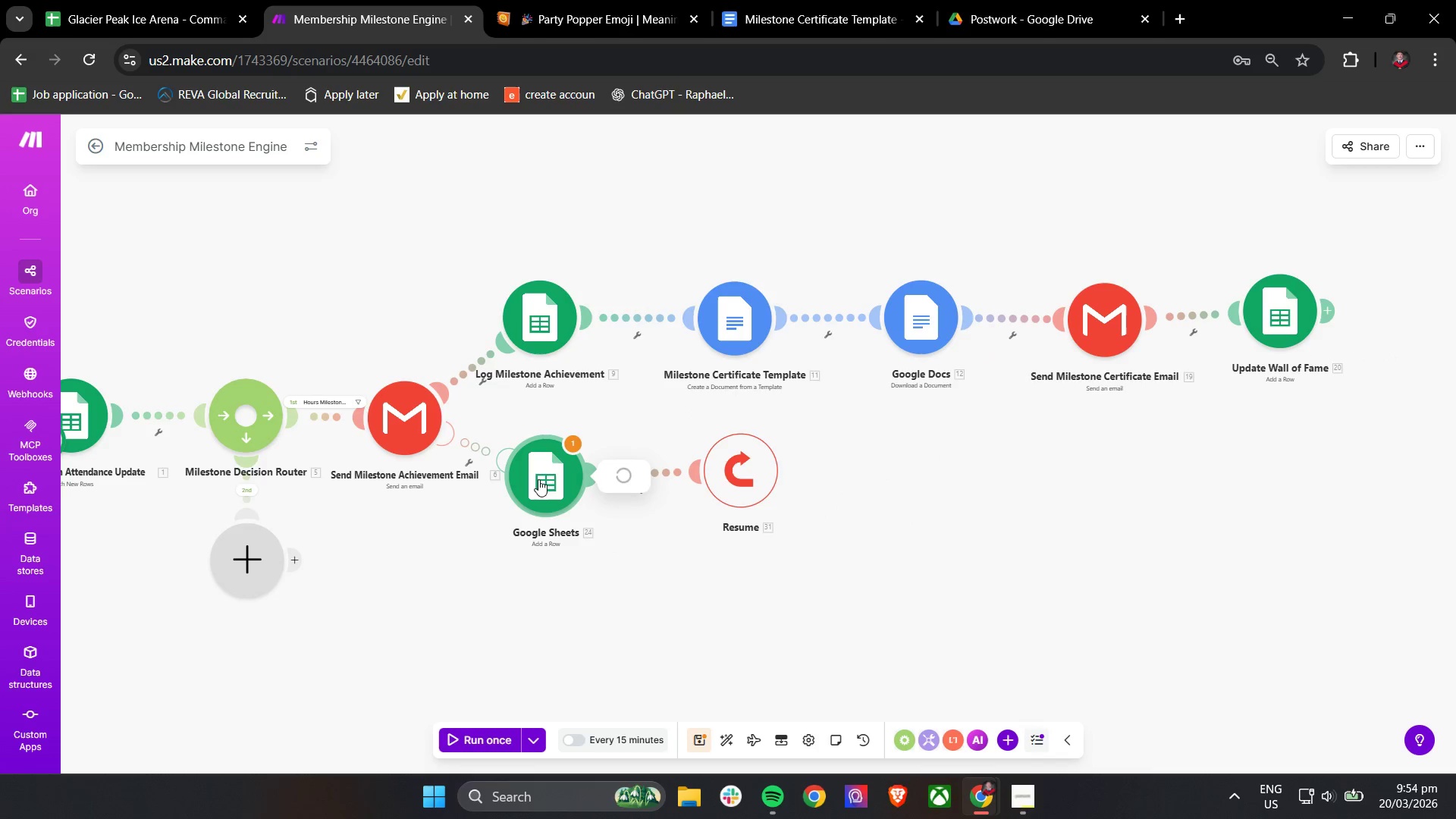 
right_click([536, 481])
 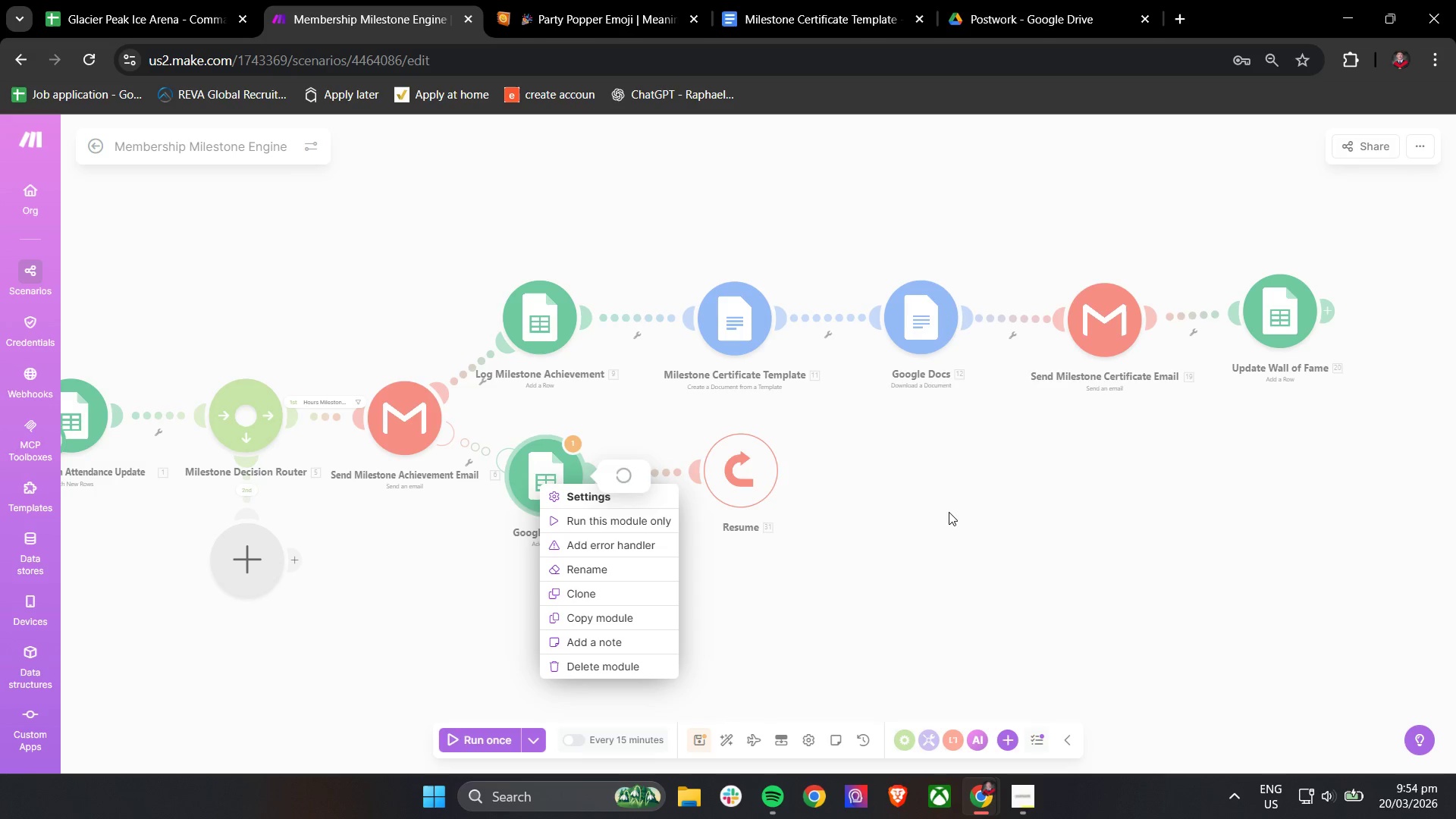 
left_click([947, 508])
 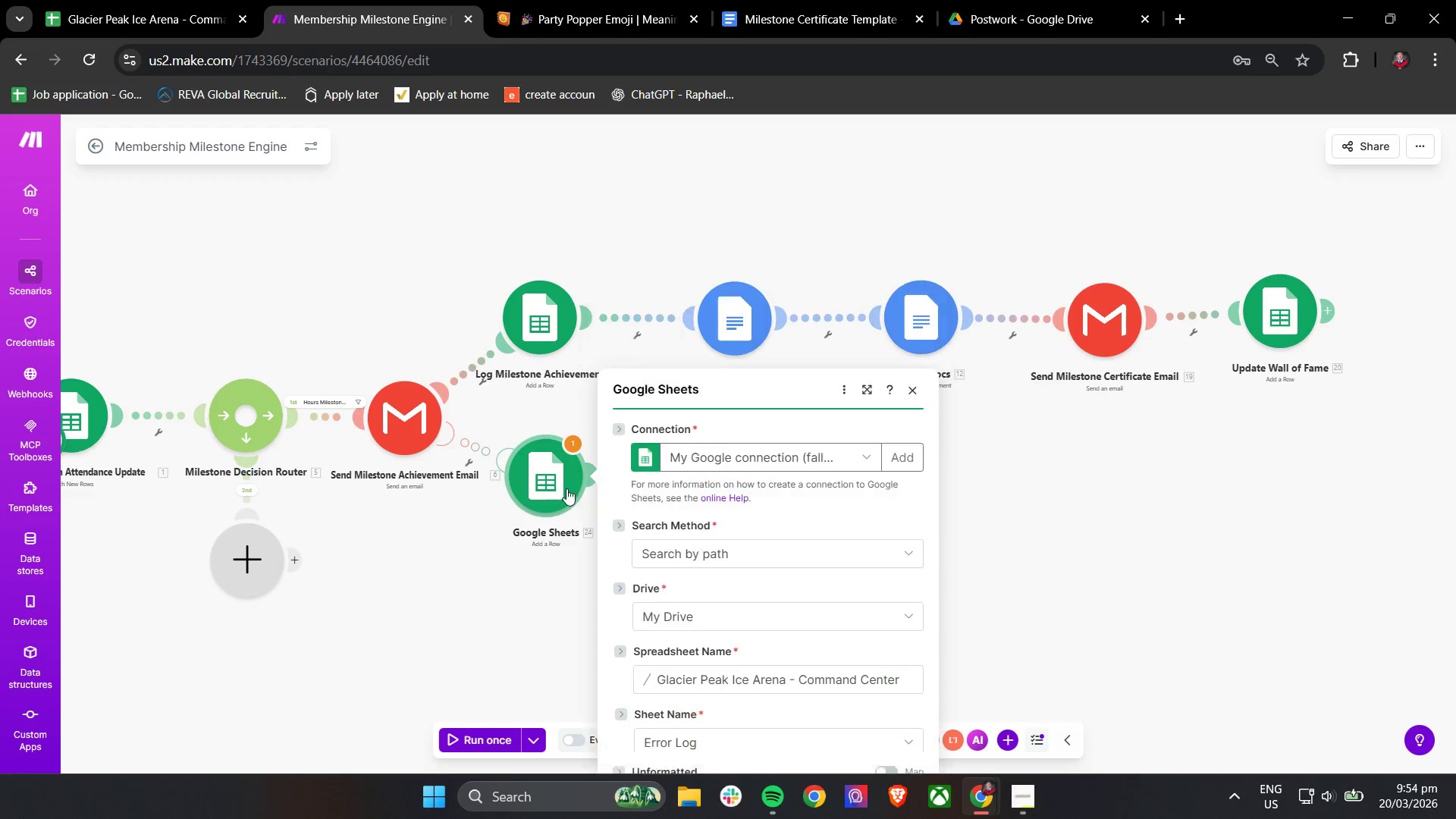 
double_click([550, 479])
 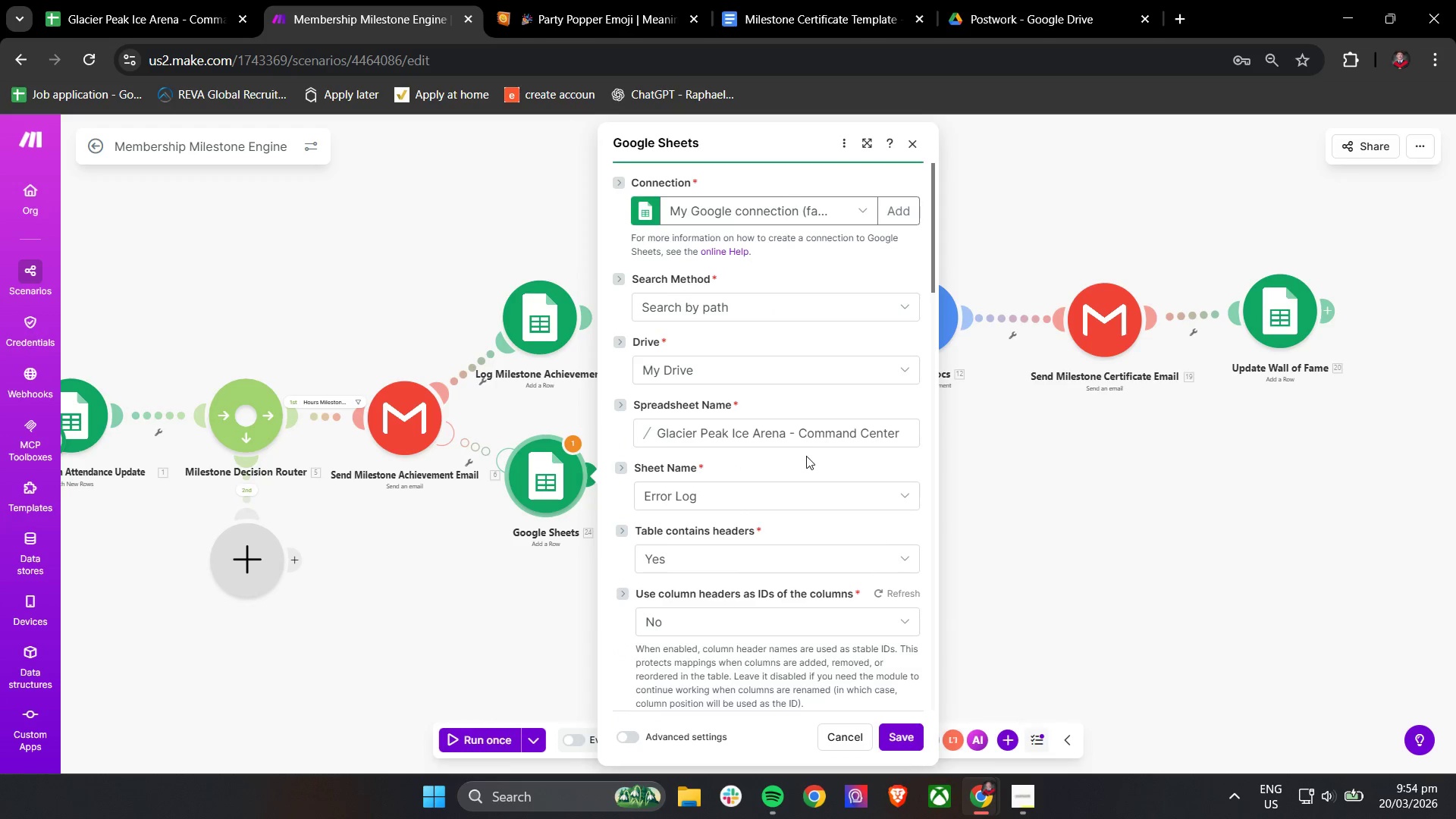 
scroll: coordinate [812, 454], scroll_direction: down, amount: 6.0
 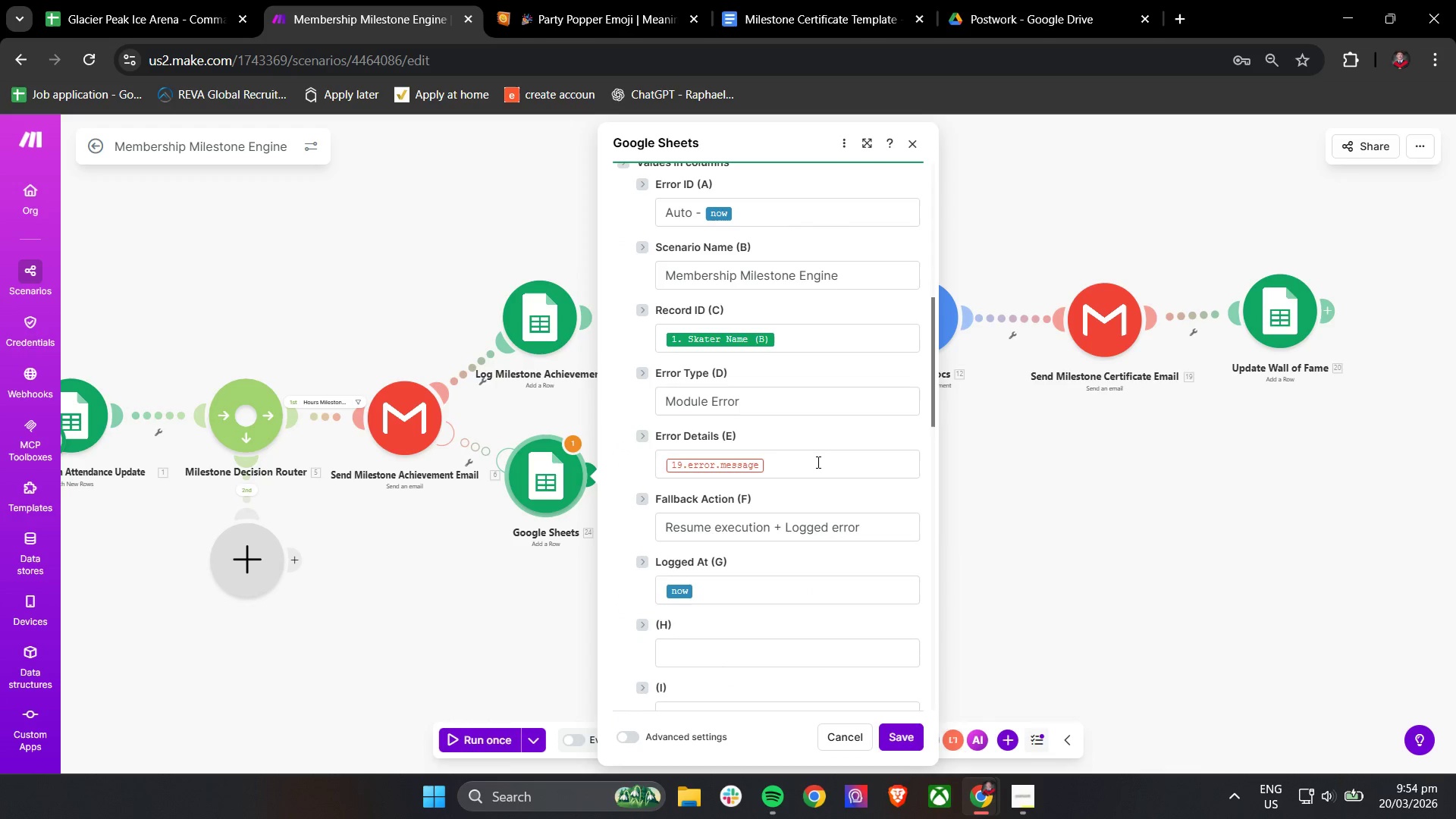 
left_click([816, 466])
 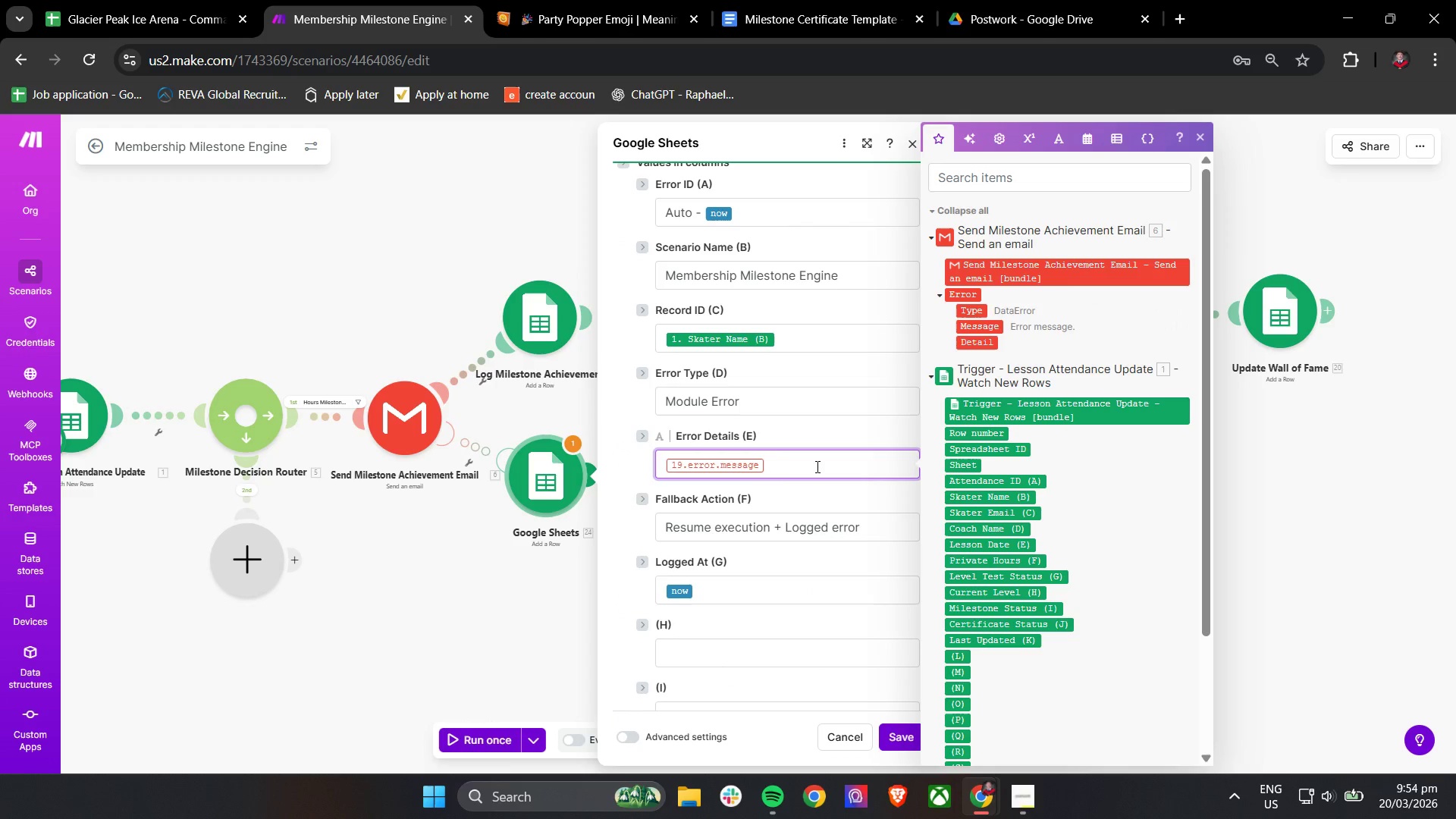 
key(Backspace)
 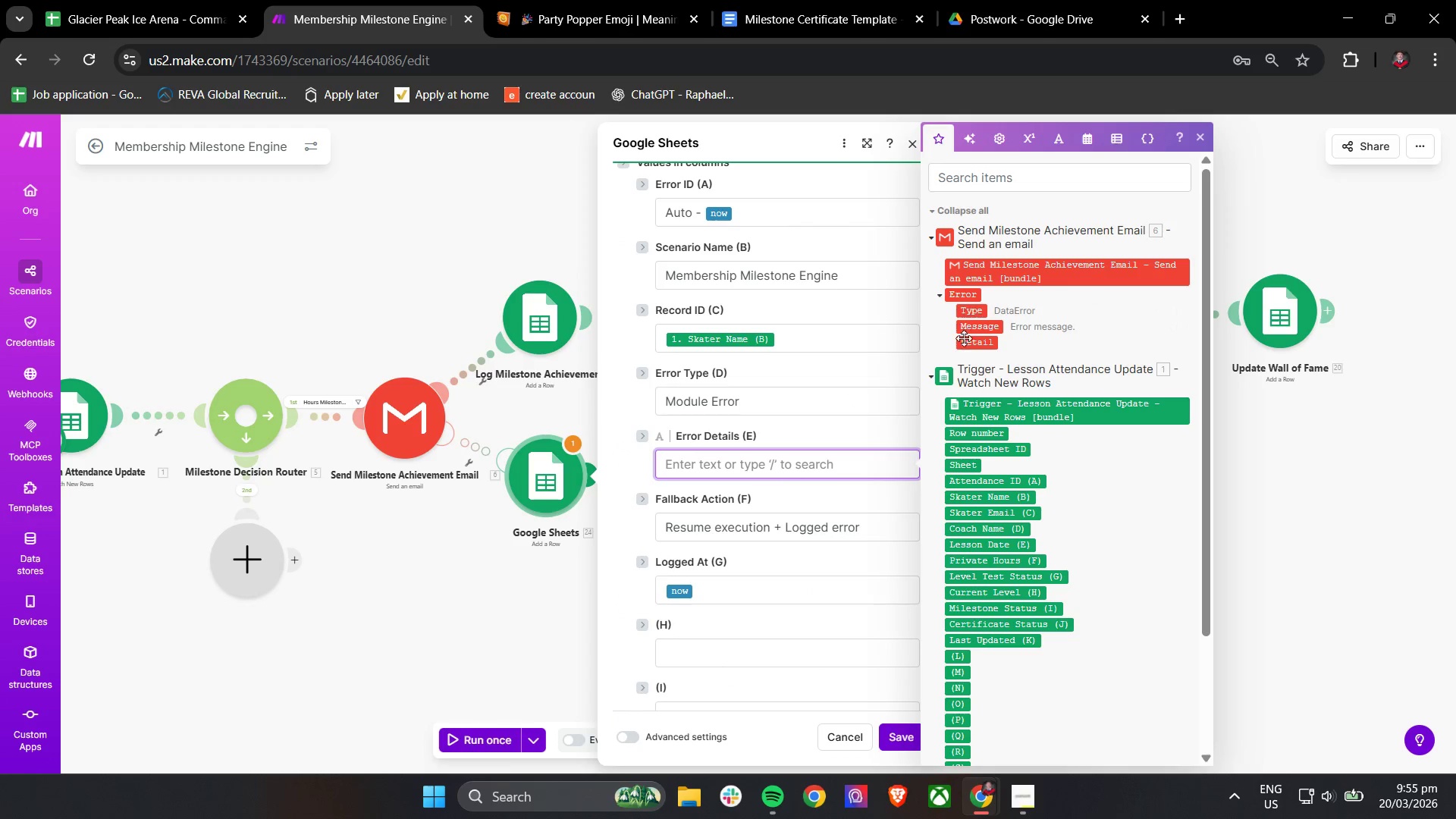 
left_click([969, 328])
 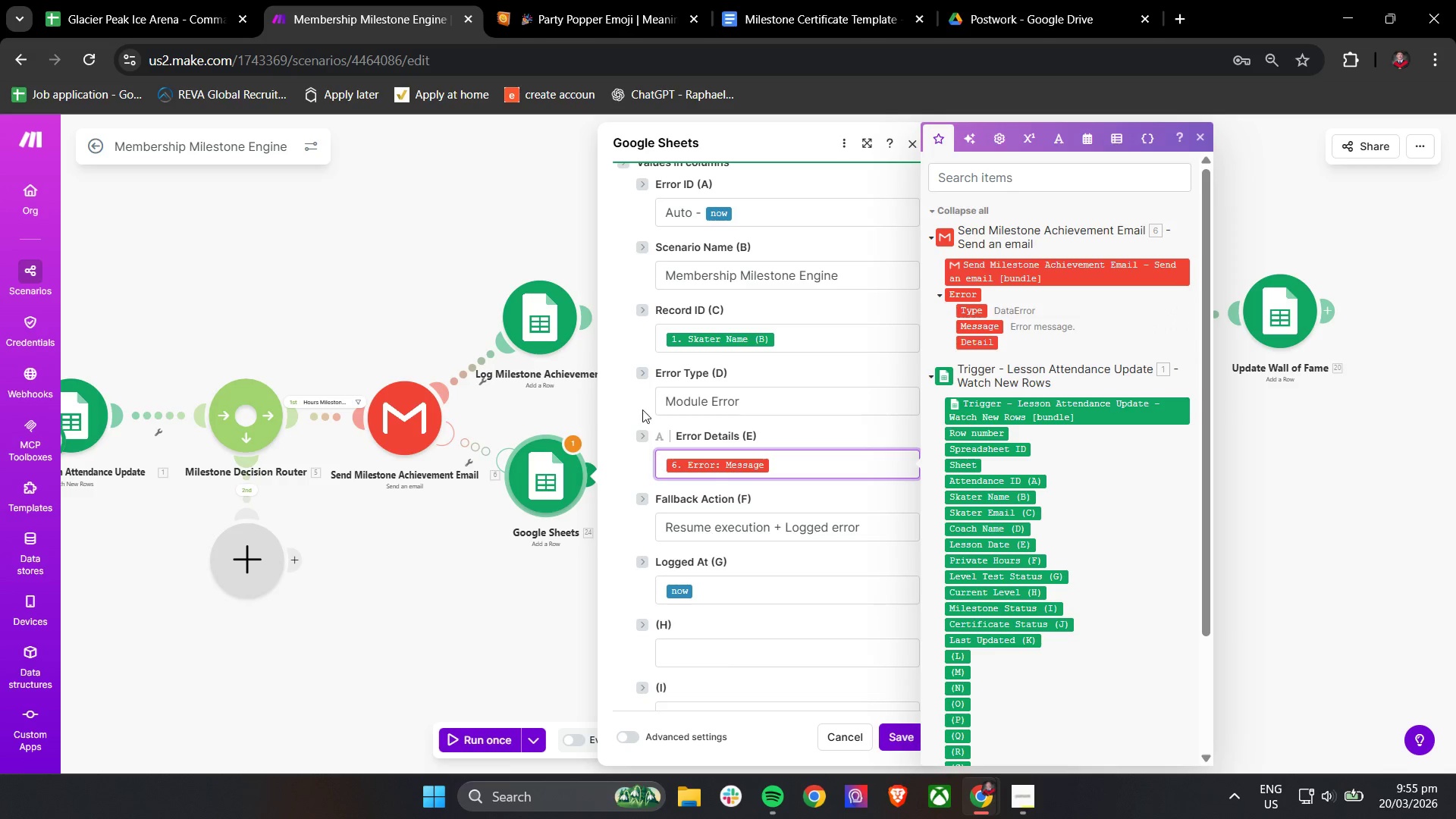 
left_click([614, 415])
 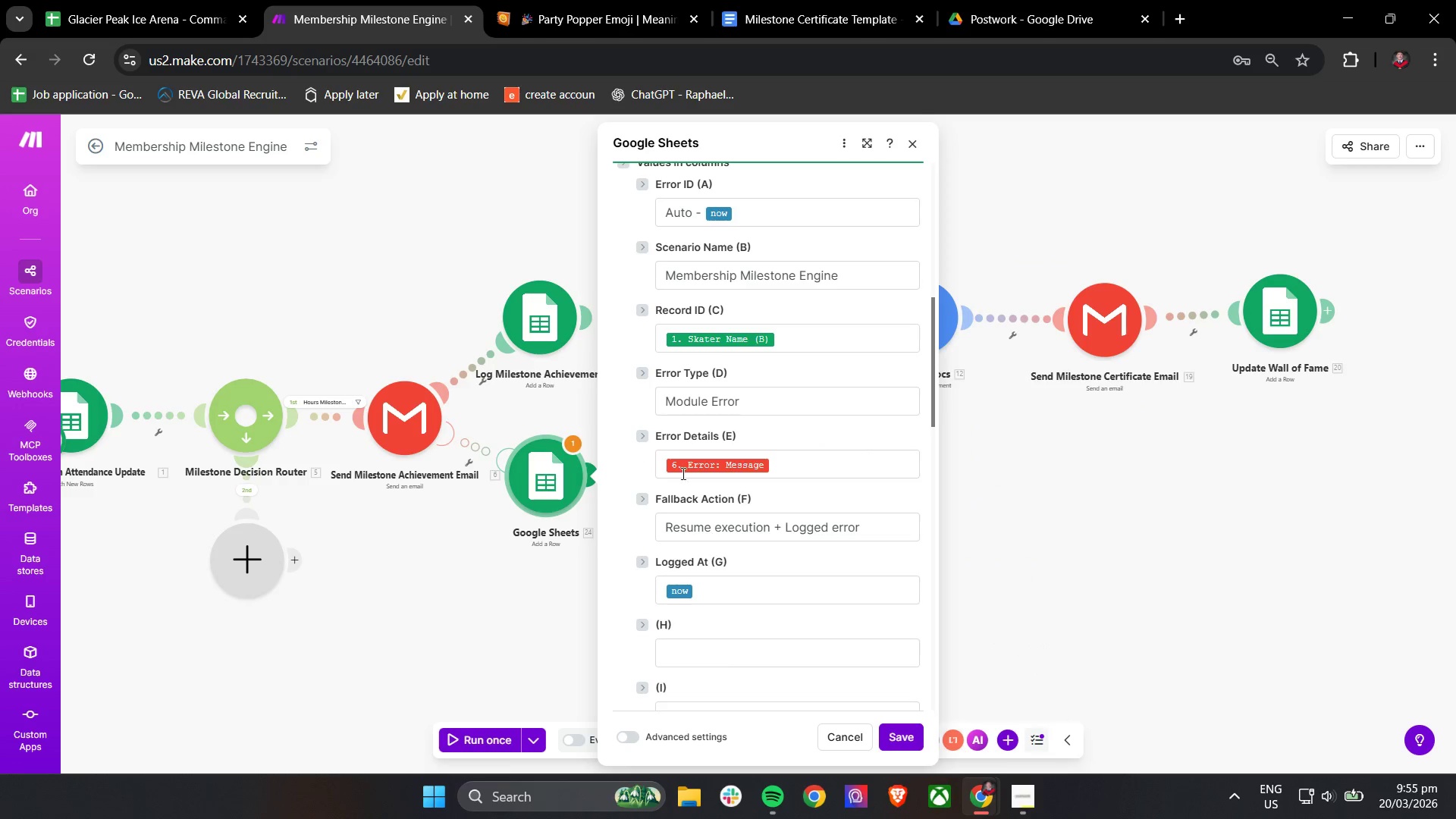 
scroll: coordinate [704, 487], scroll_direction: down, amount: 3.0
 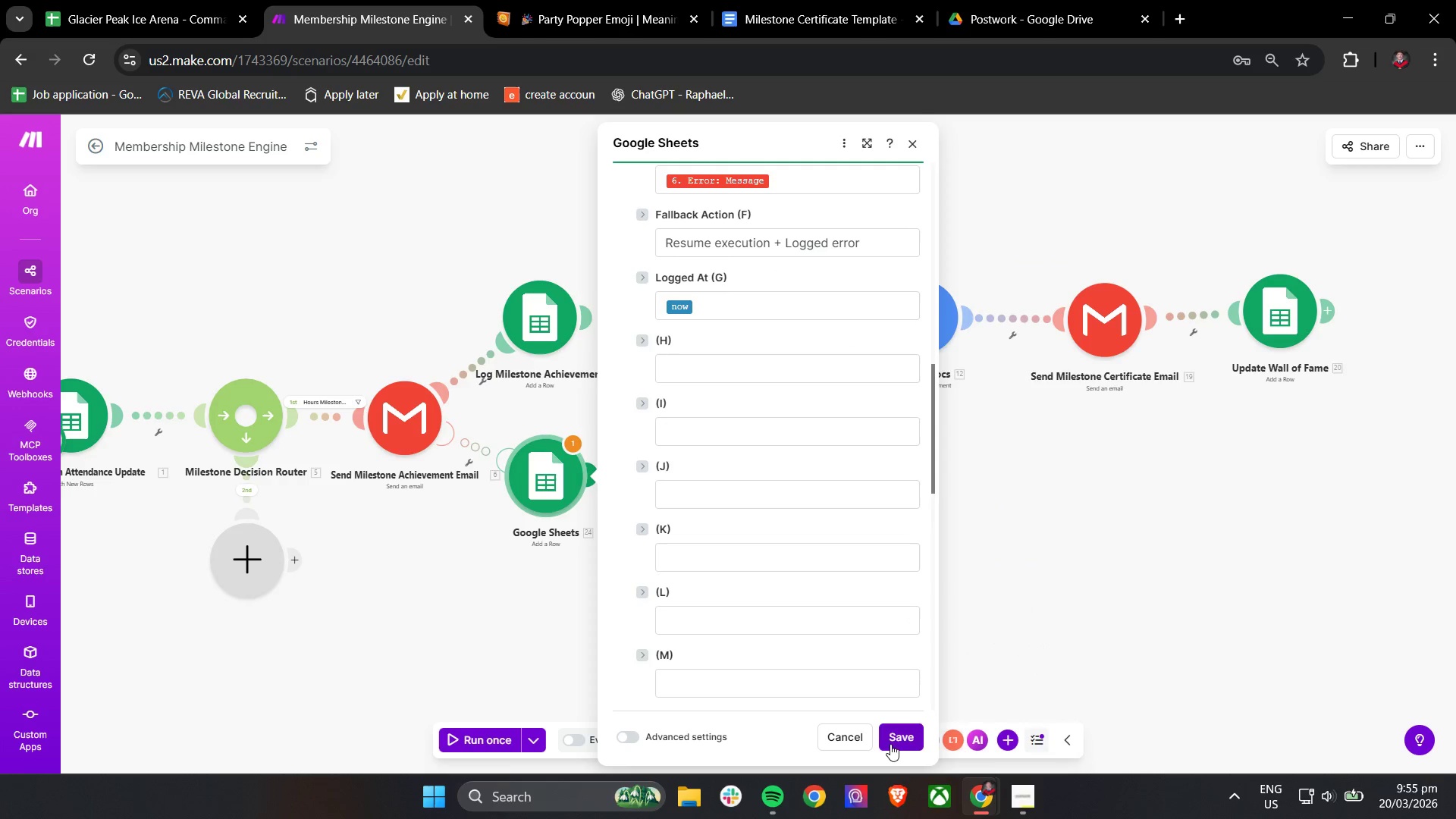 
left_click([895, 738])
 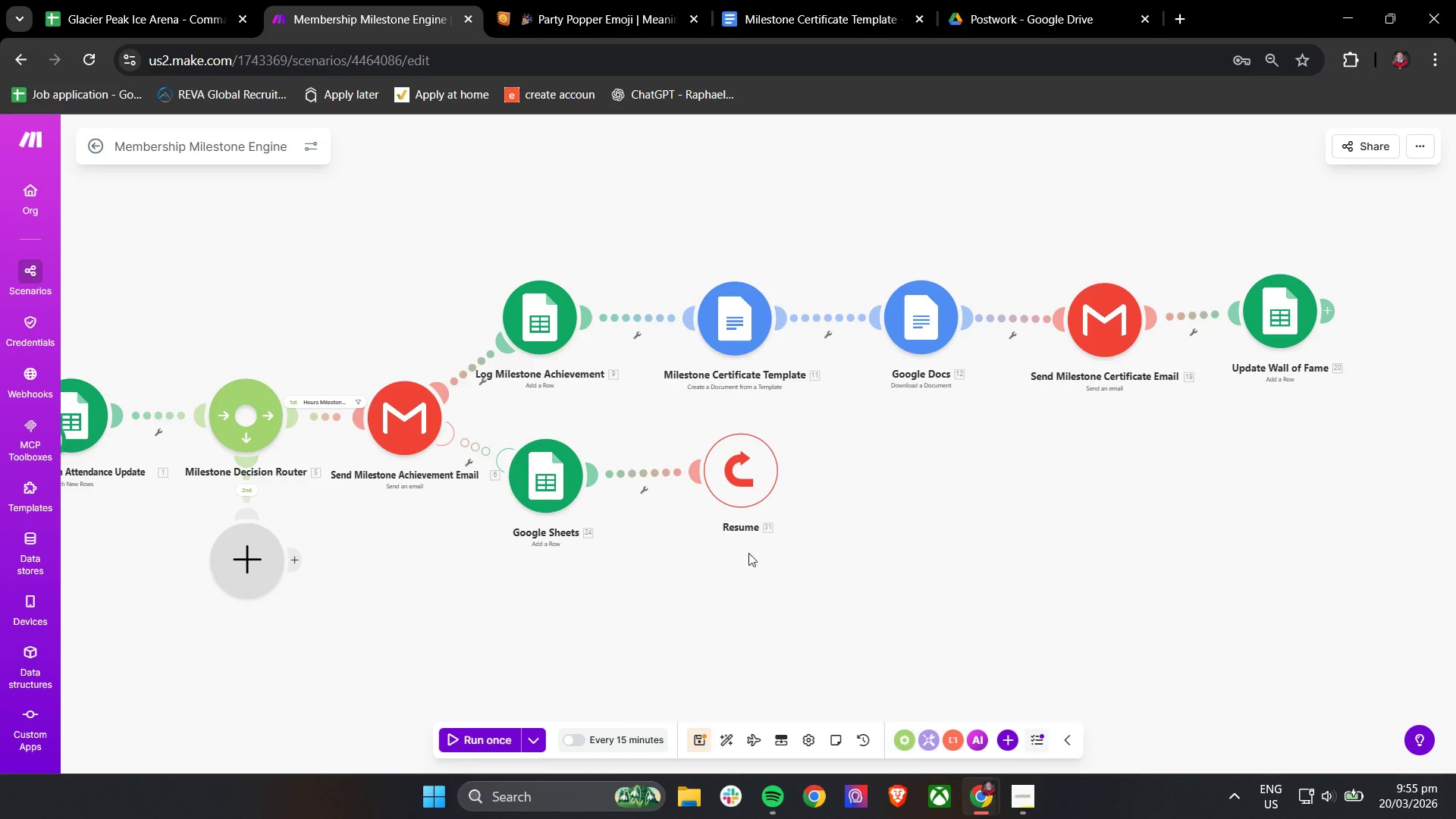 
scroll: coordinate [746, 541], scroll_direction: down, amount: 2.0
 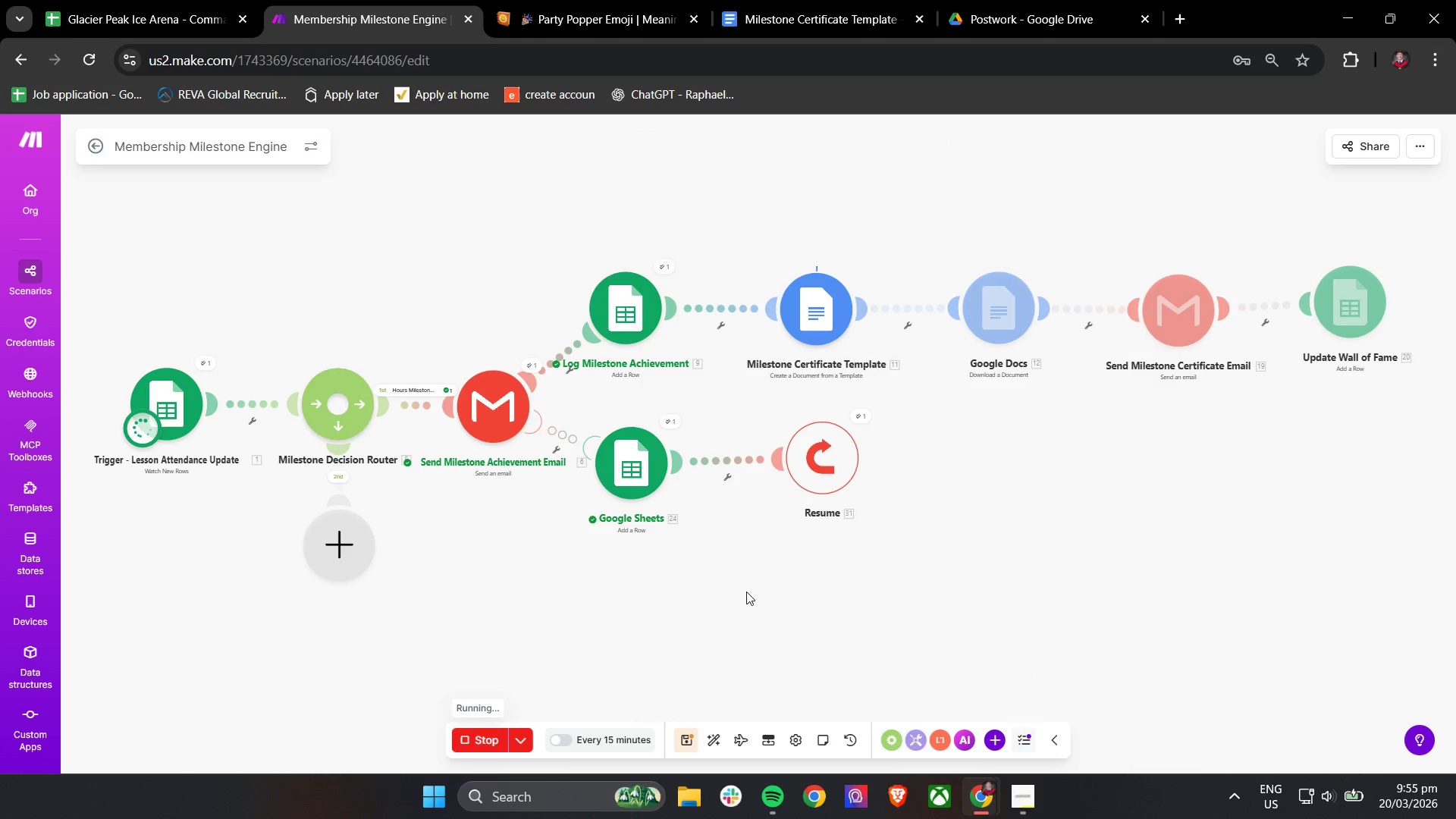 
wait(9.93)
 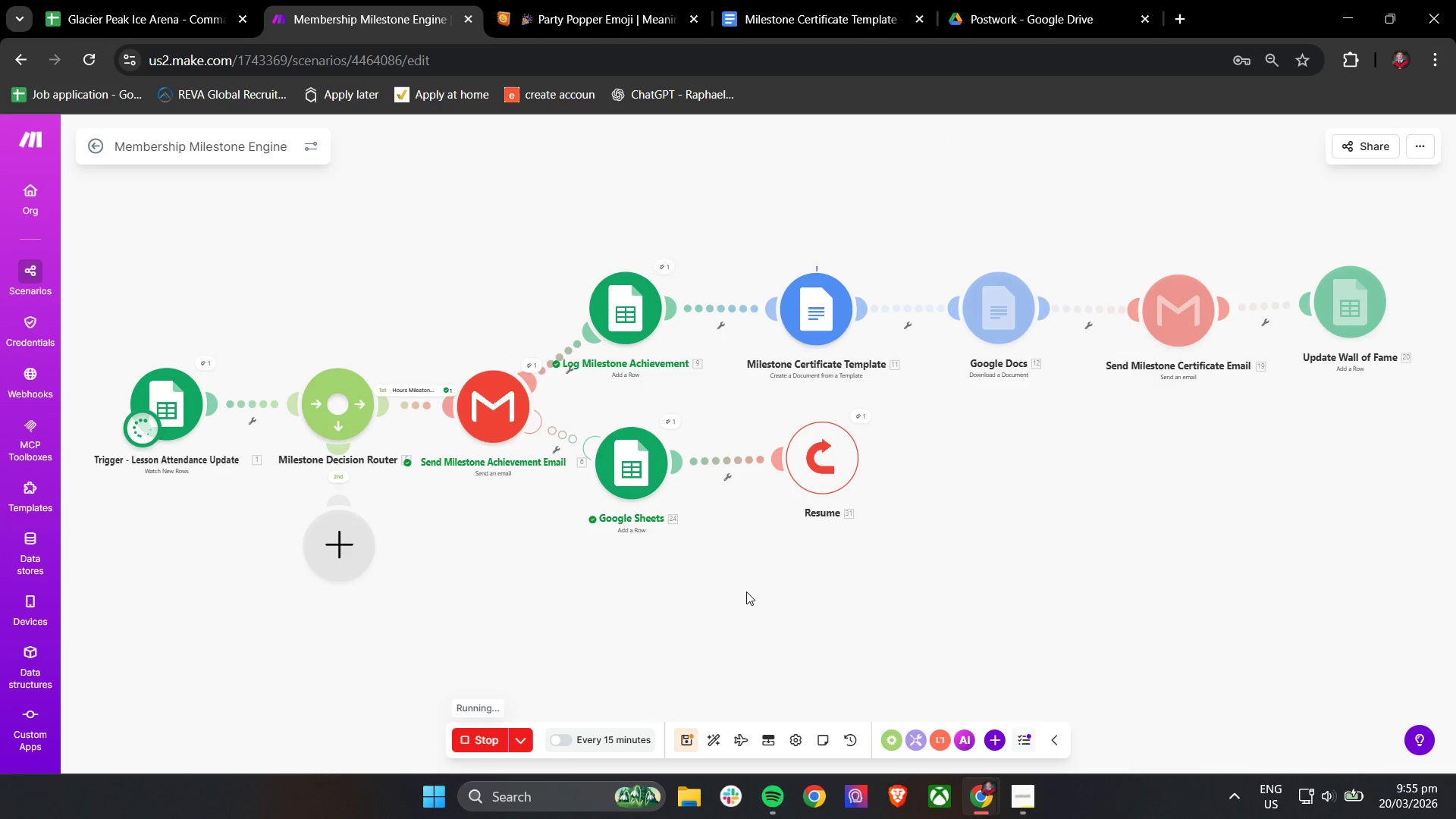 
right_click([515, 407])
 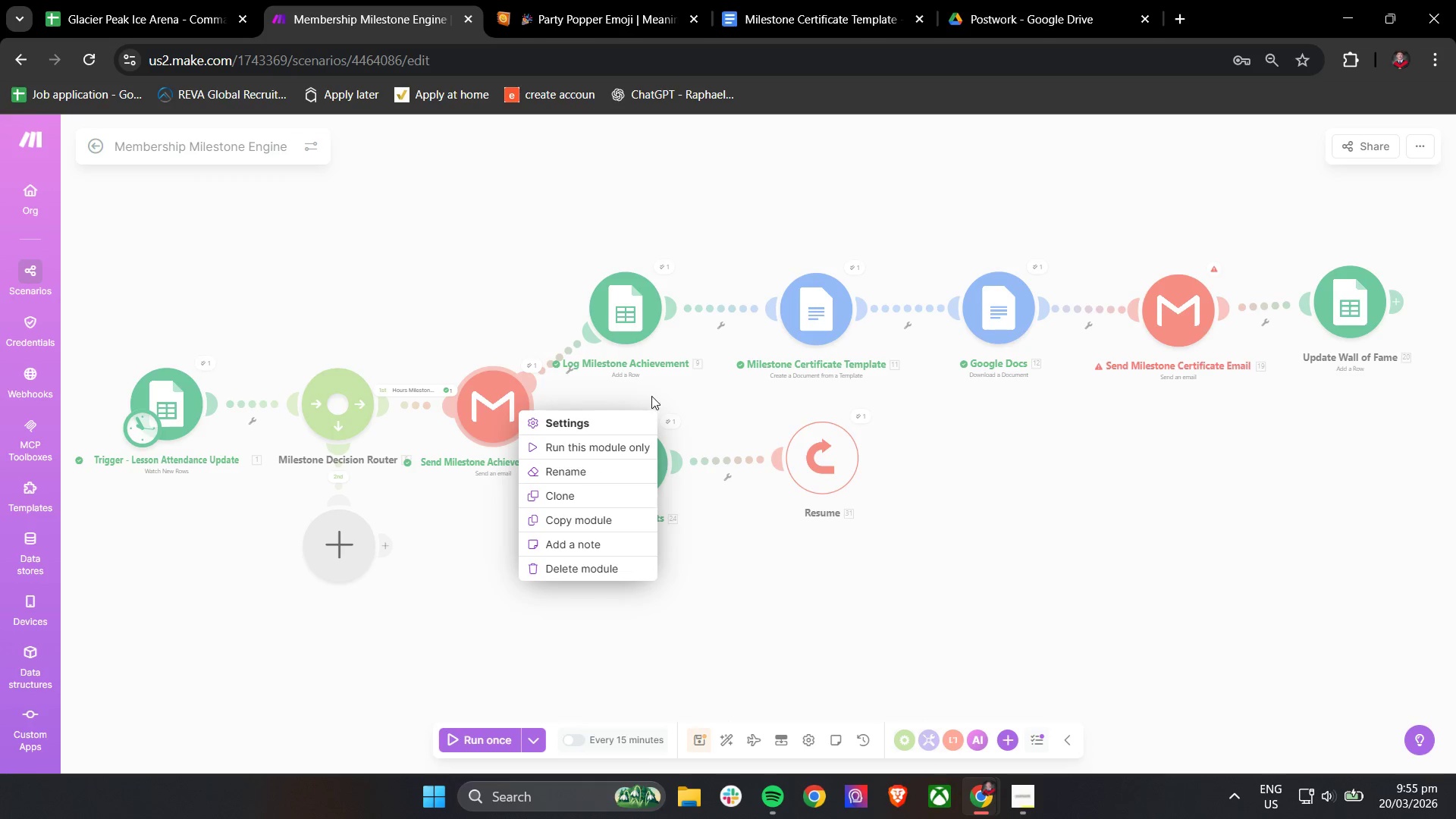 
left_click_drag(start_coordinate=[1090, 527], to_coordinate=[1101, 529])
 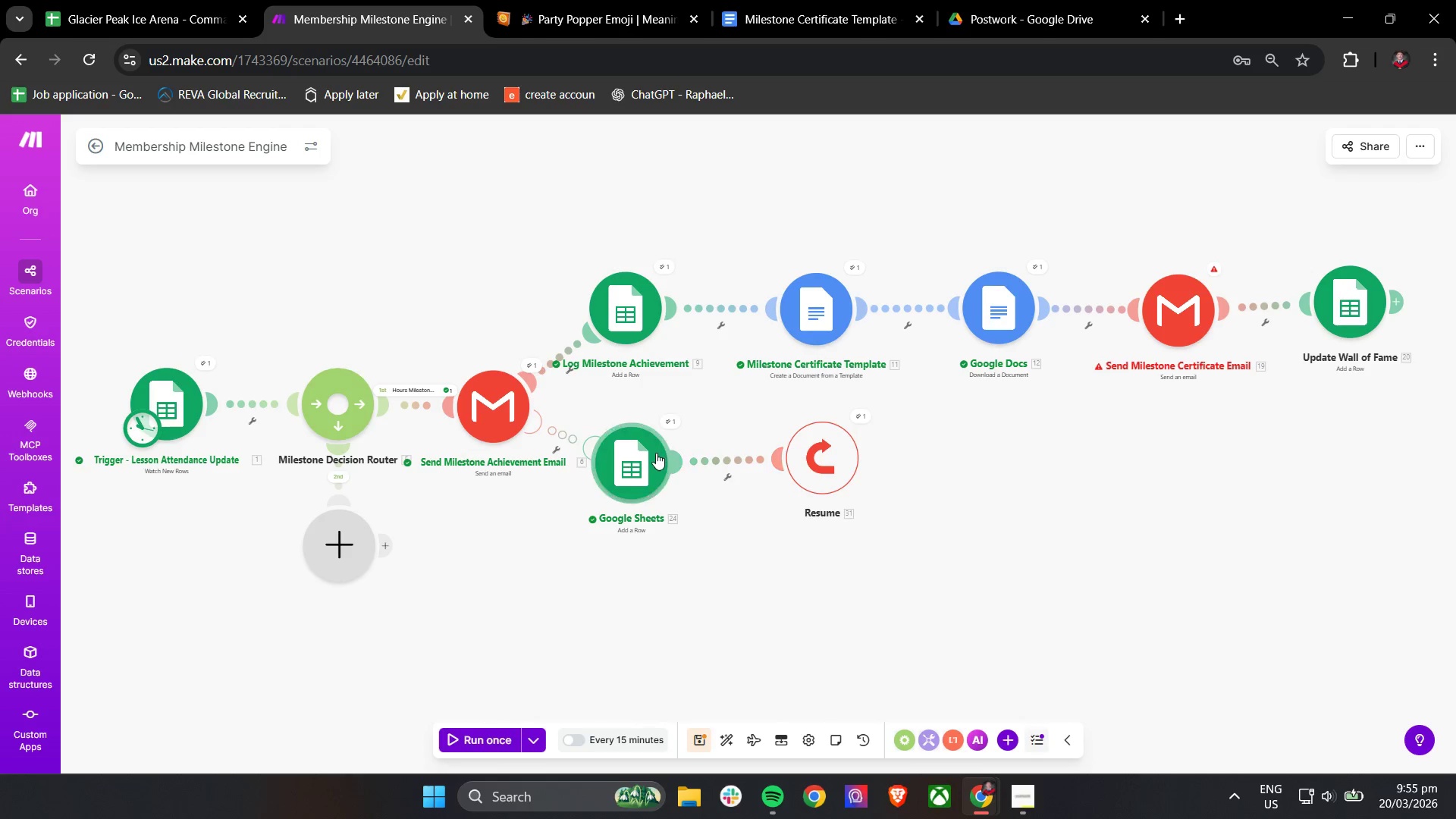 
left_click_drag(start_coordinate=[654, 453], to_coordinate=[677, 455])
 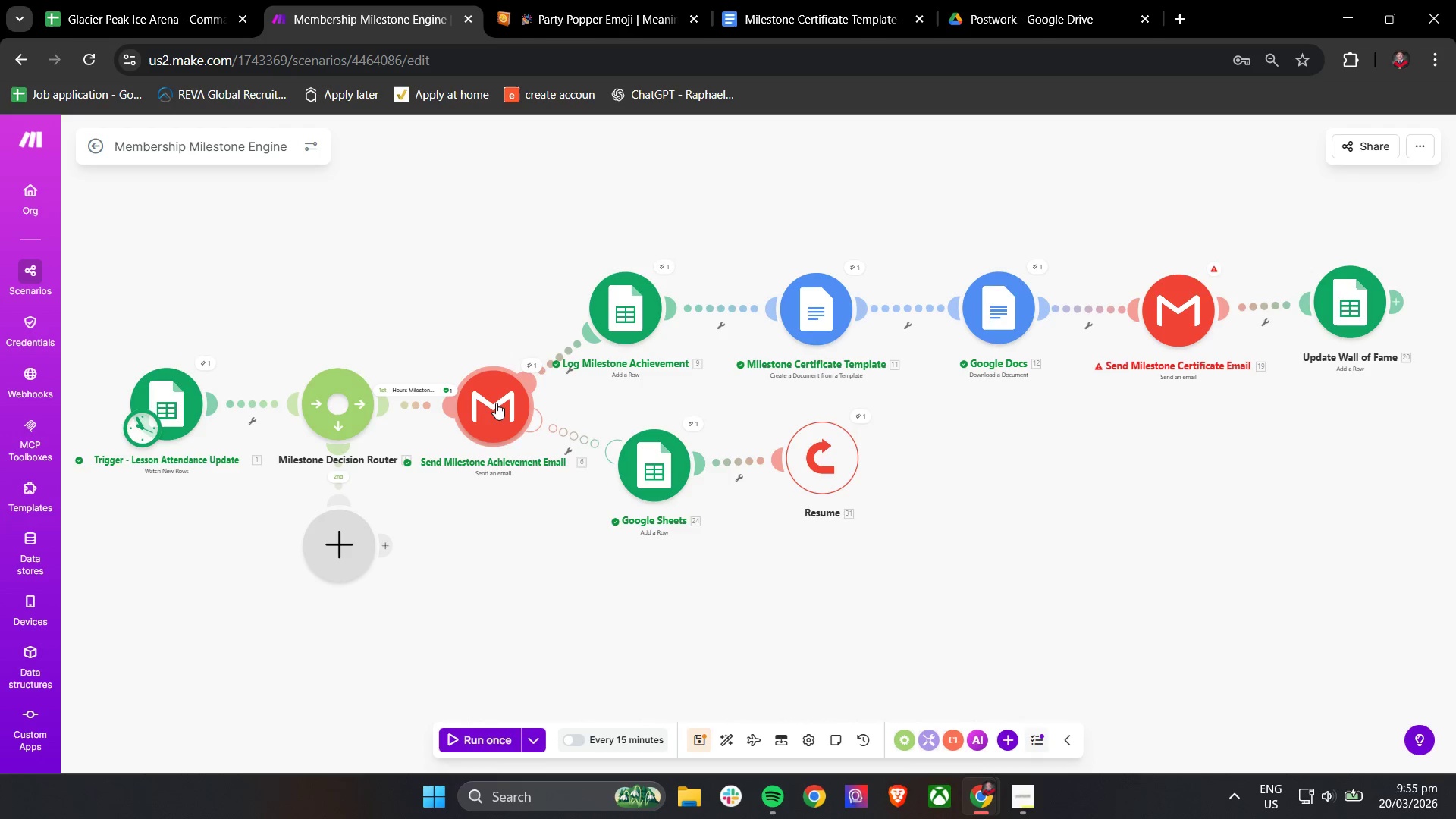 
right_click([496, 402])
 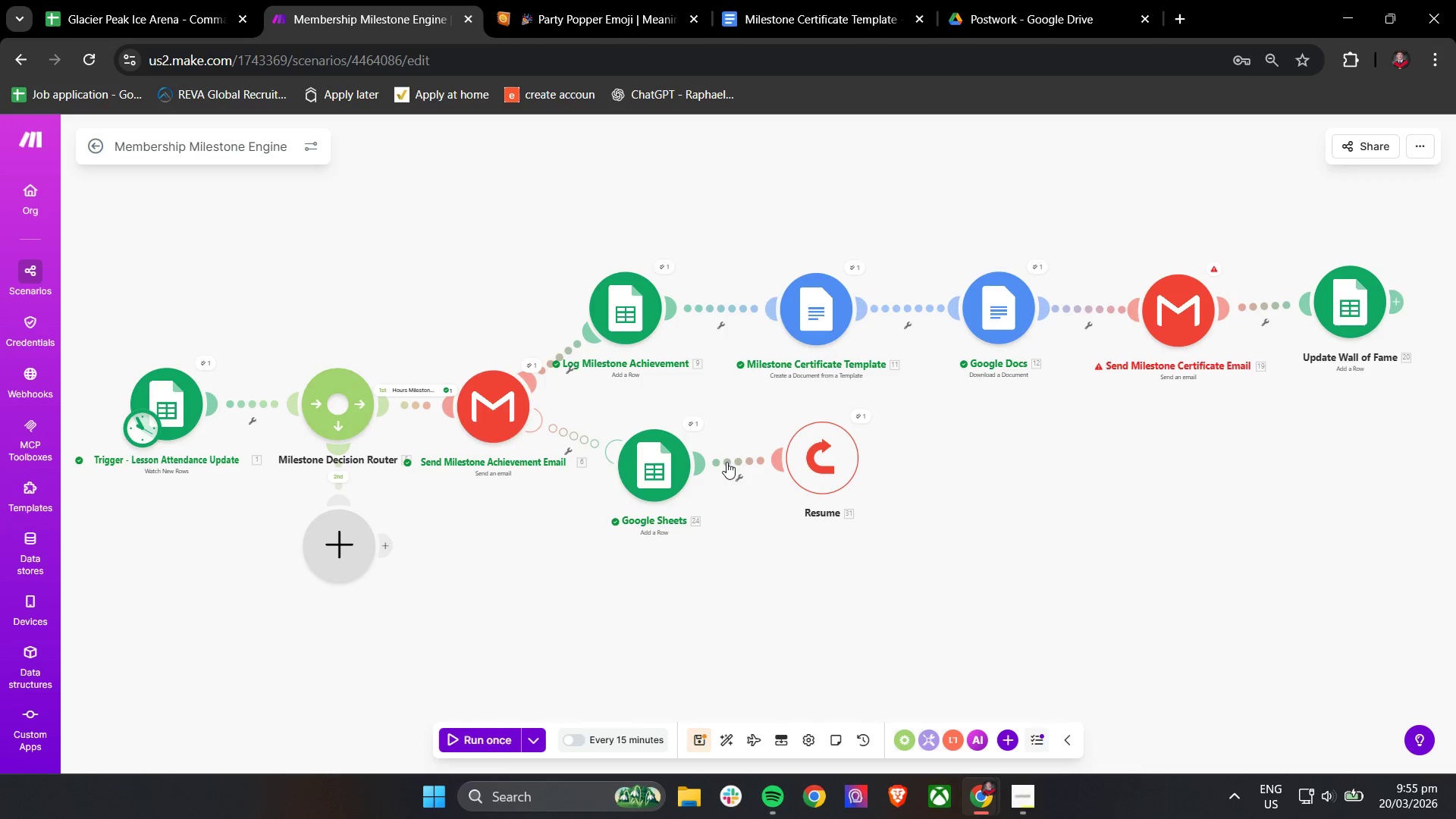 
left_click([419, 387])
 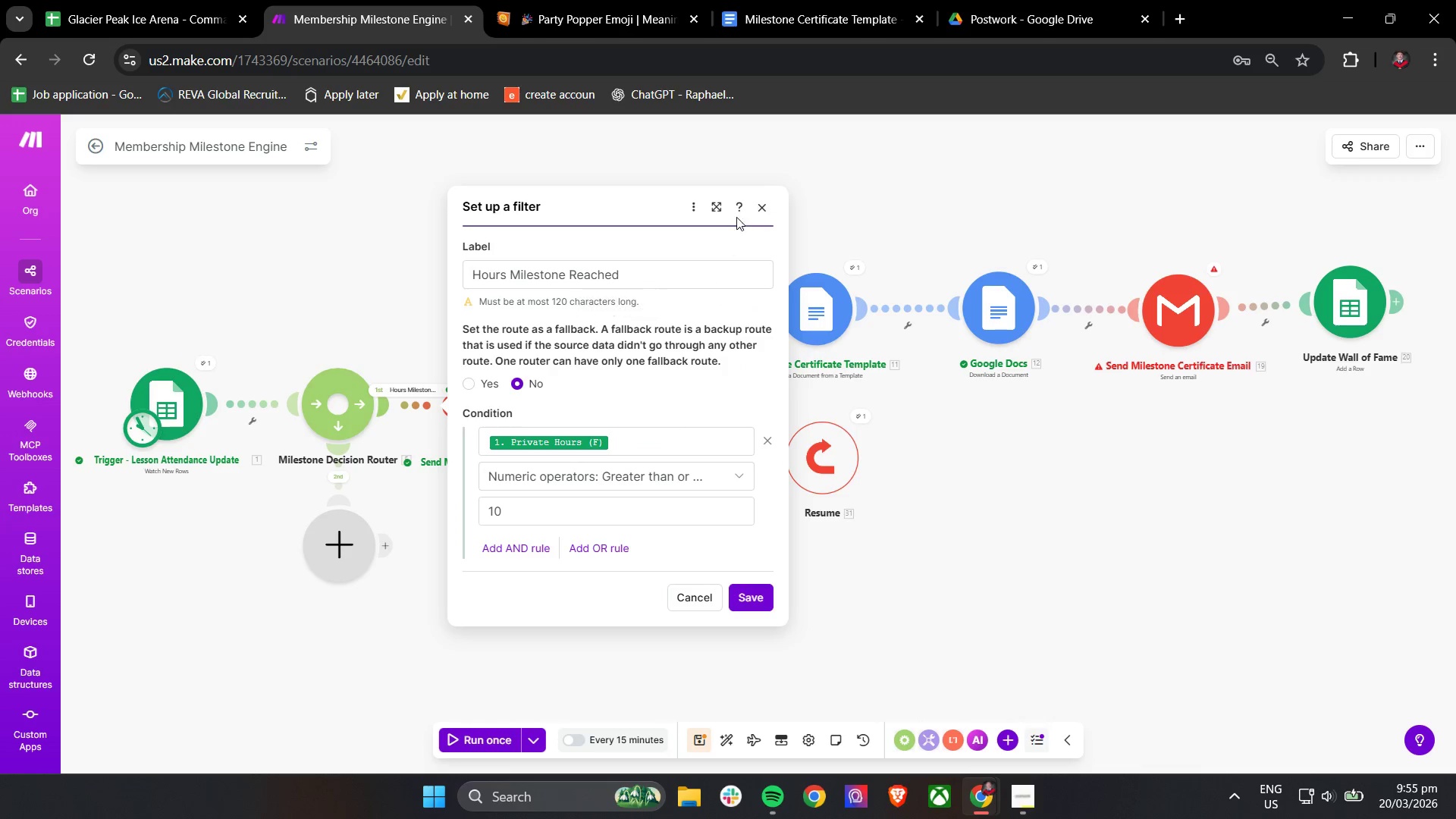 
left_click([761, 205])
 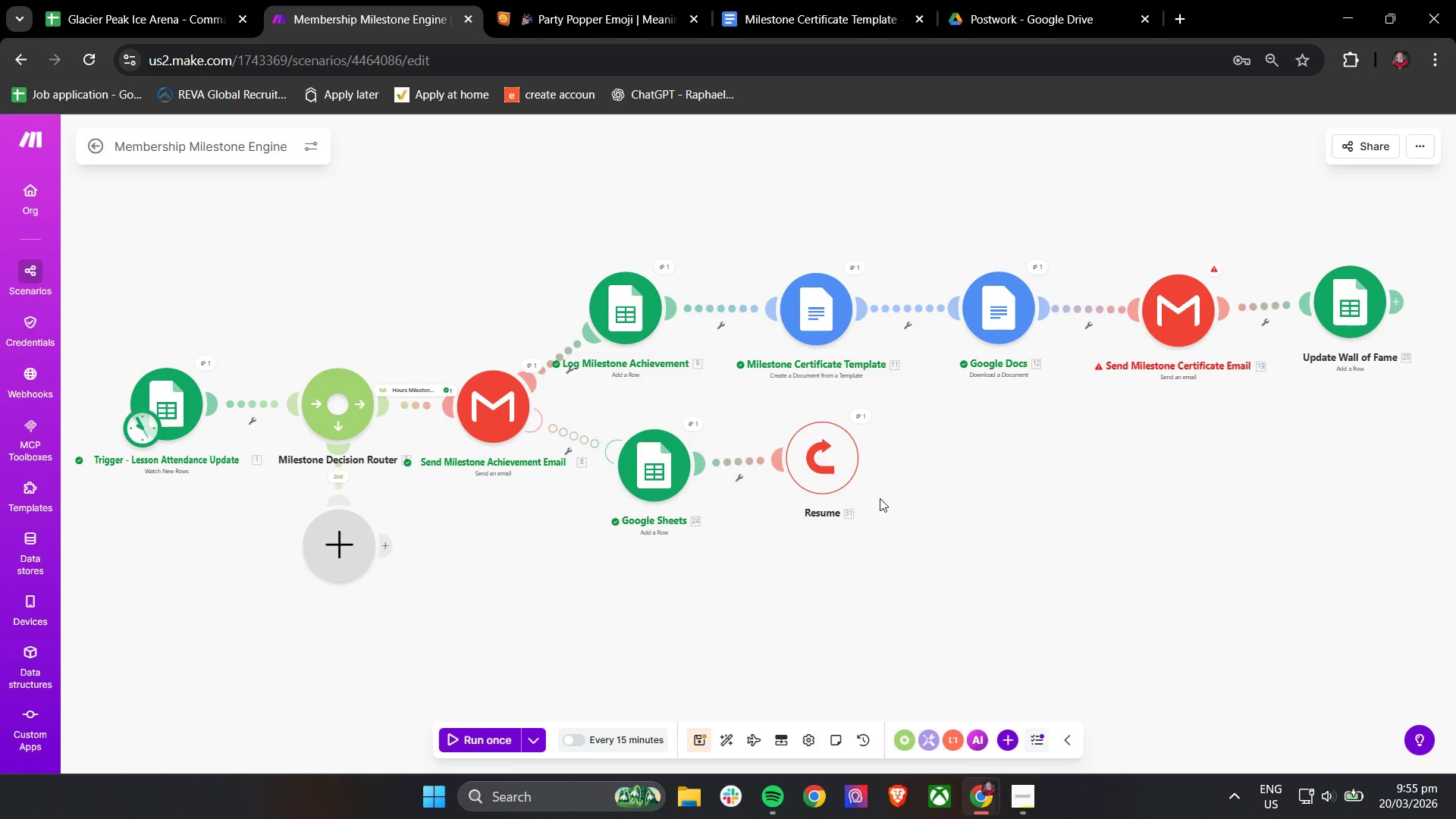 
left_click([483, 391])
 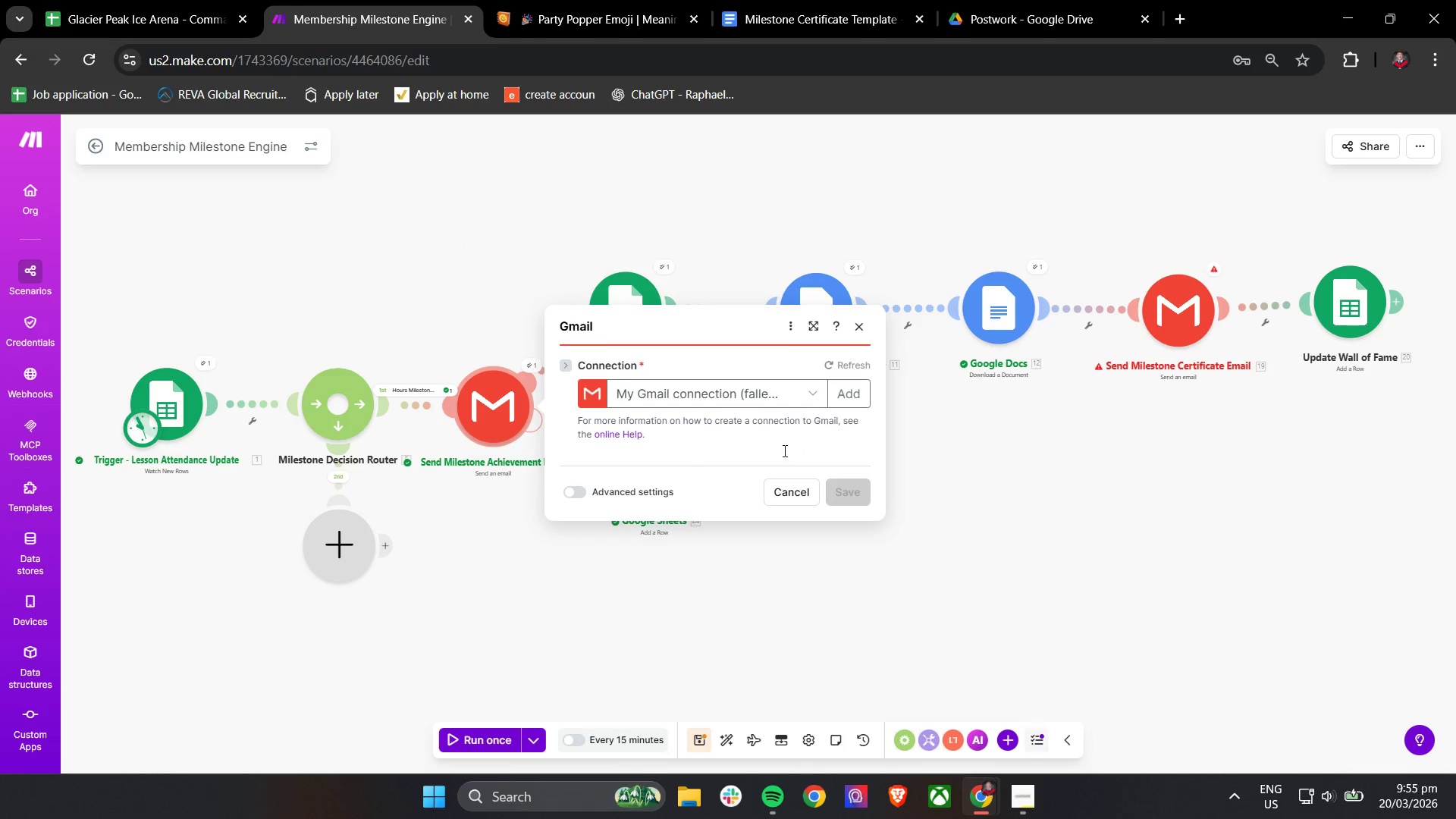 
scroll: coordinate [788, 443], scroll_direction: down, amount: 4.0
 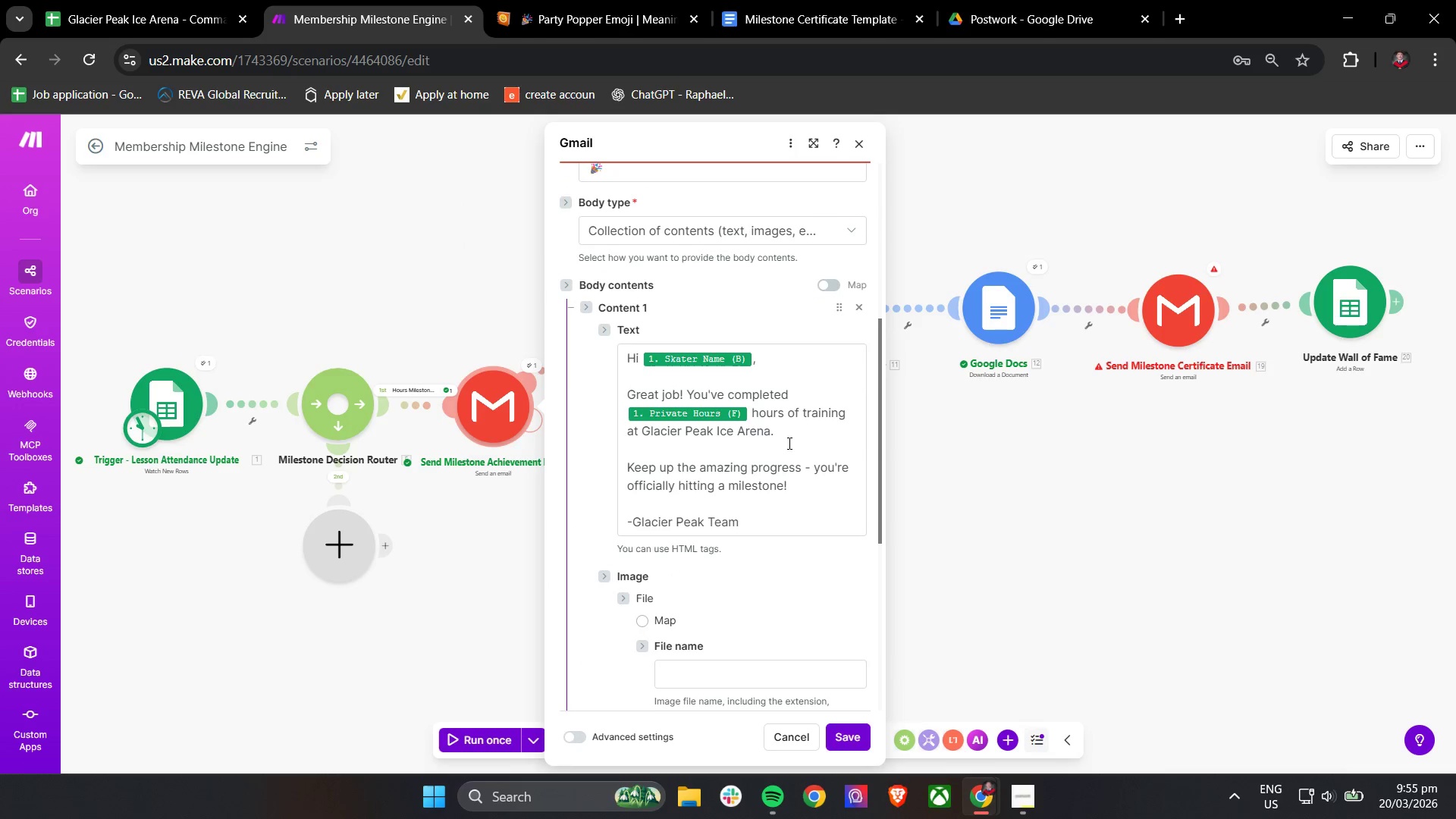 
scroll: coordinate [788, 443], scroll_direction: up, amount: 3.0
 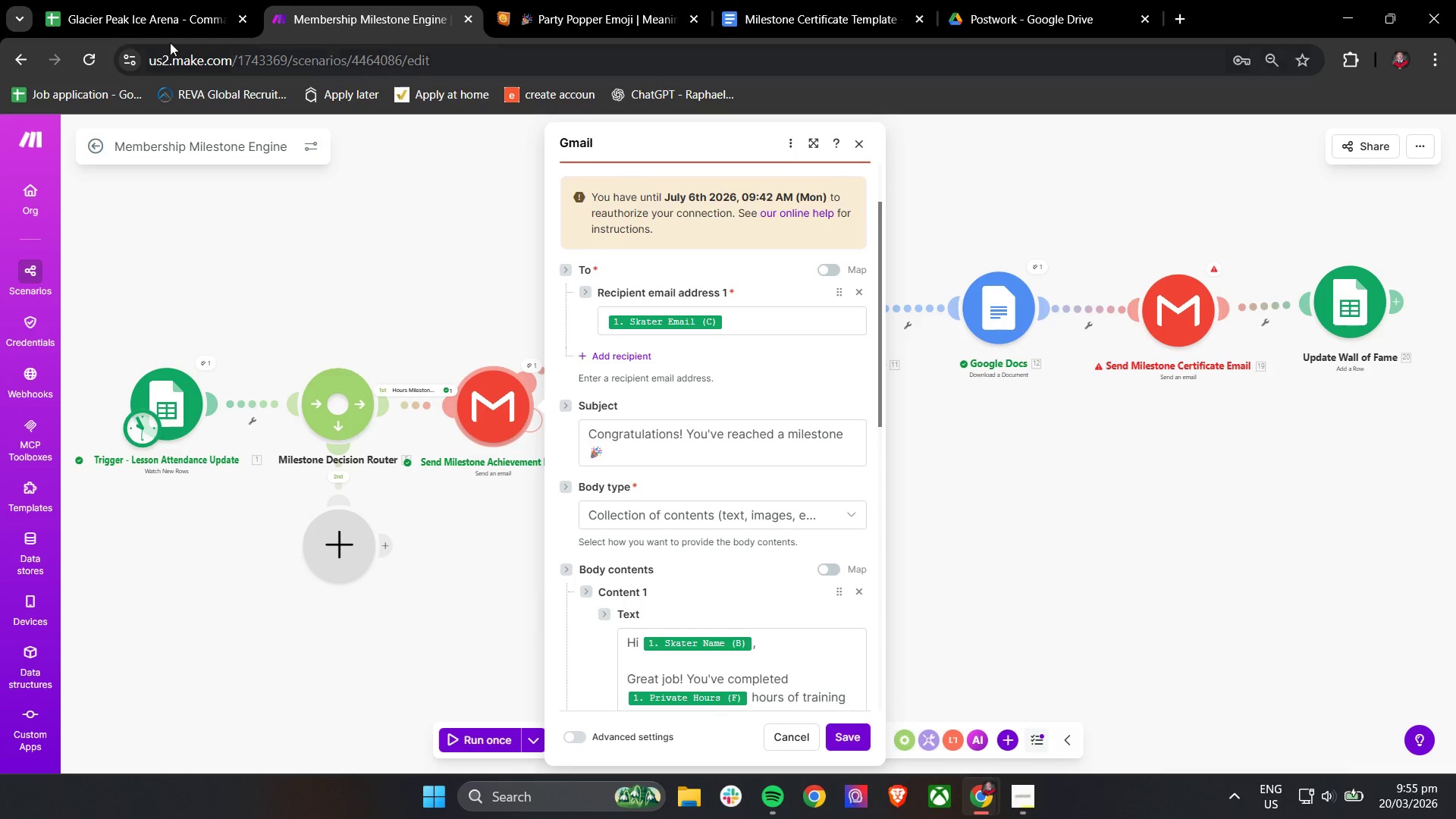 
left_click([124, 0])
 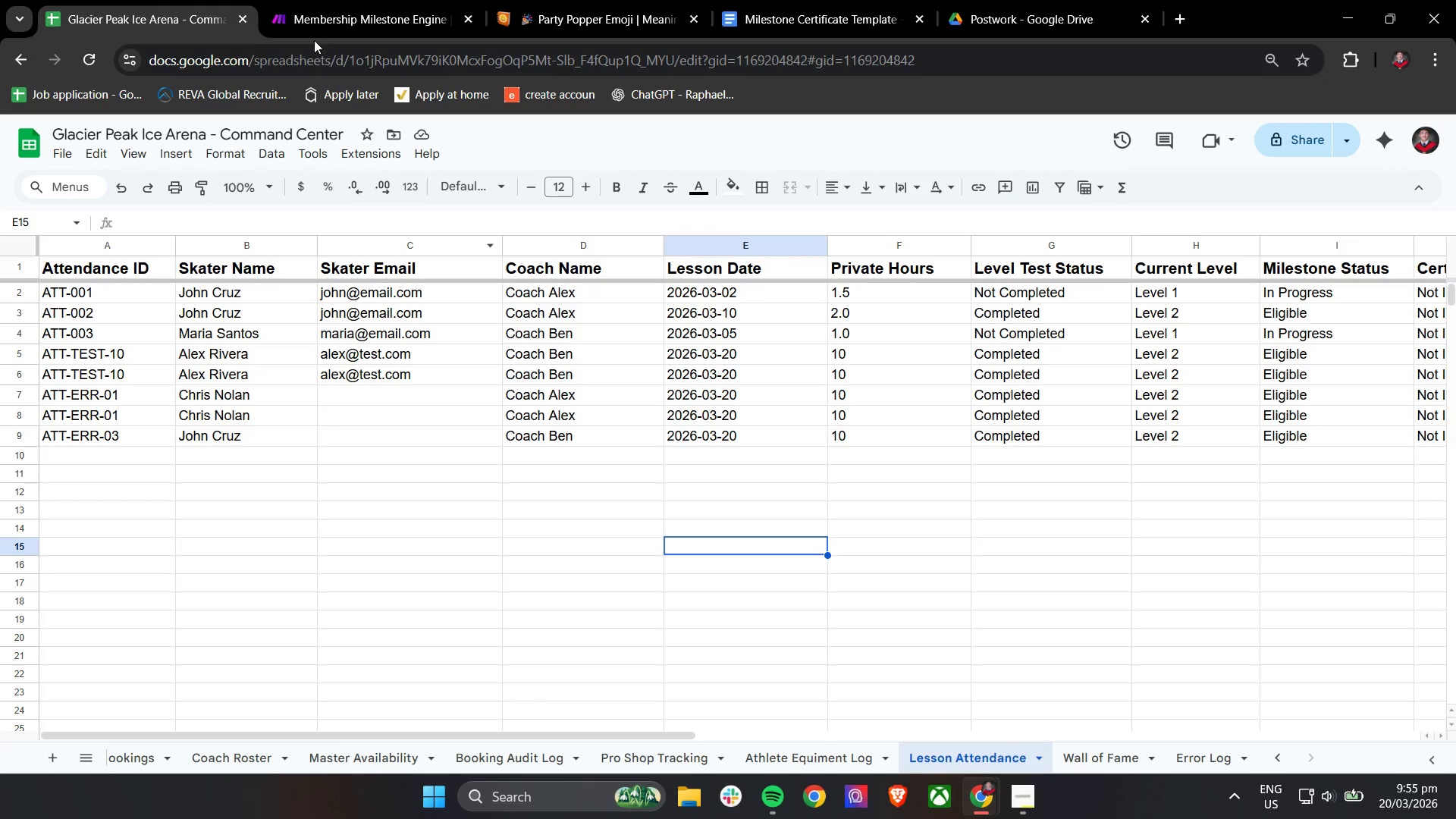 
left_click([298, 0])
 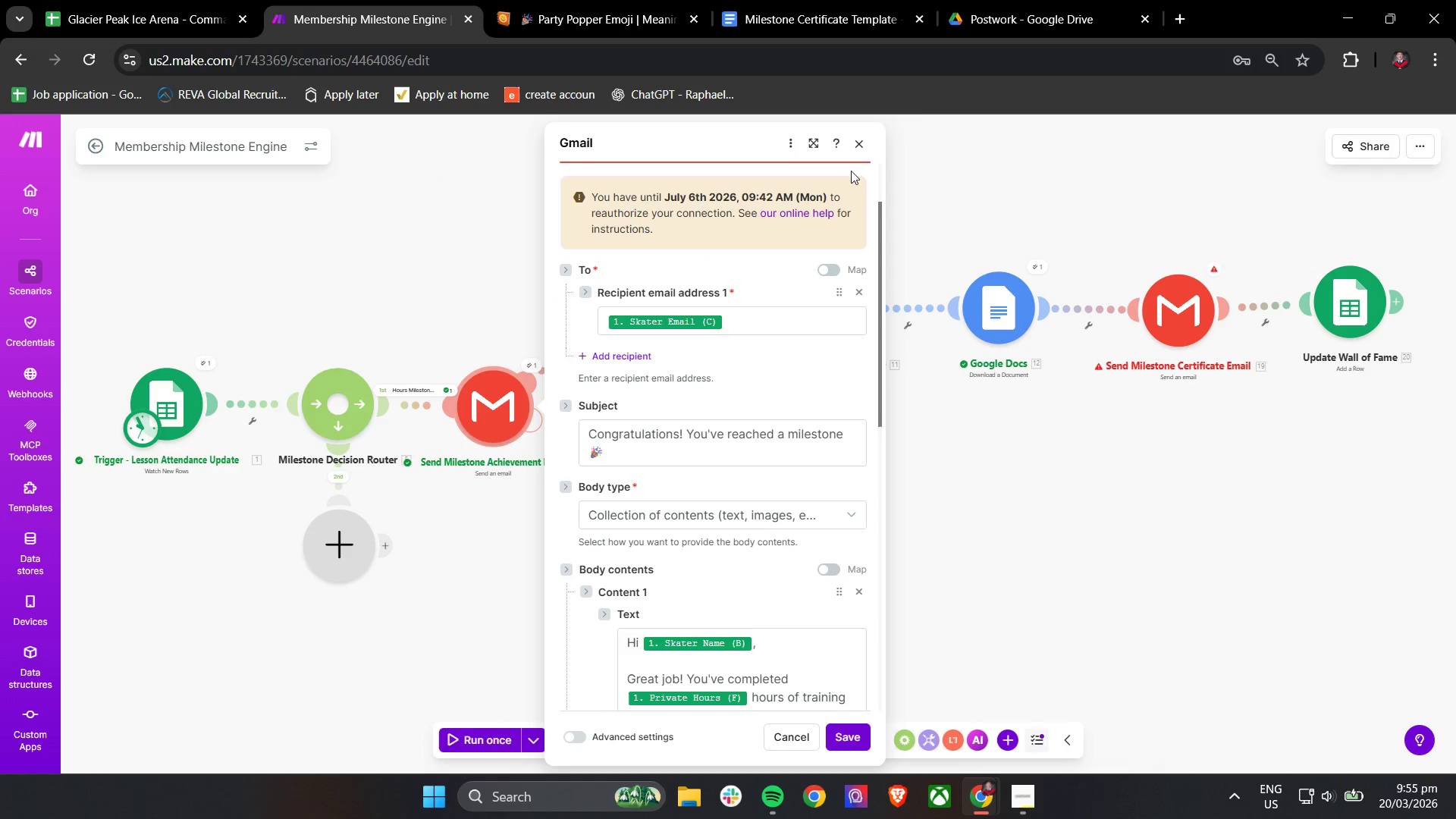 
left_click([861, 145])
 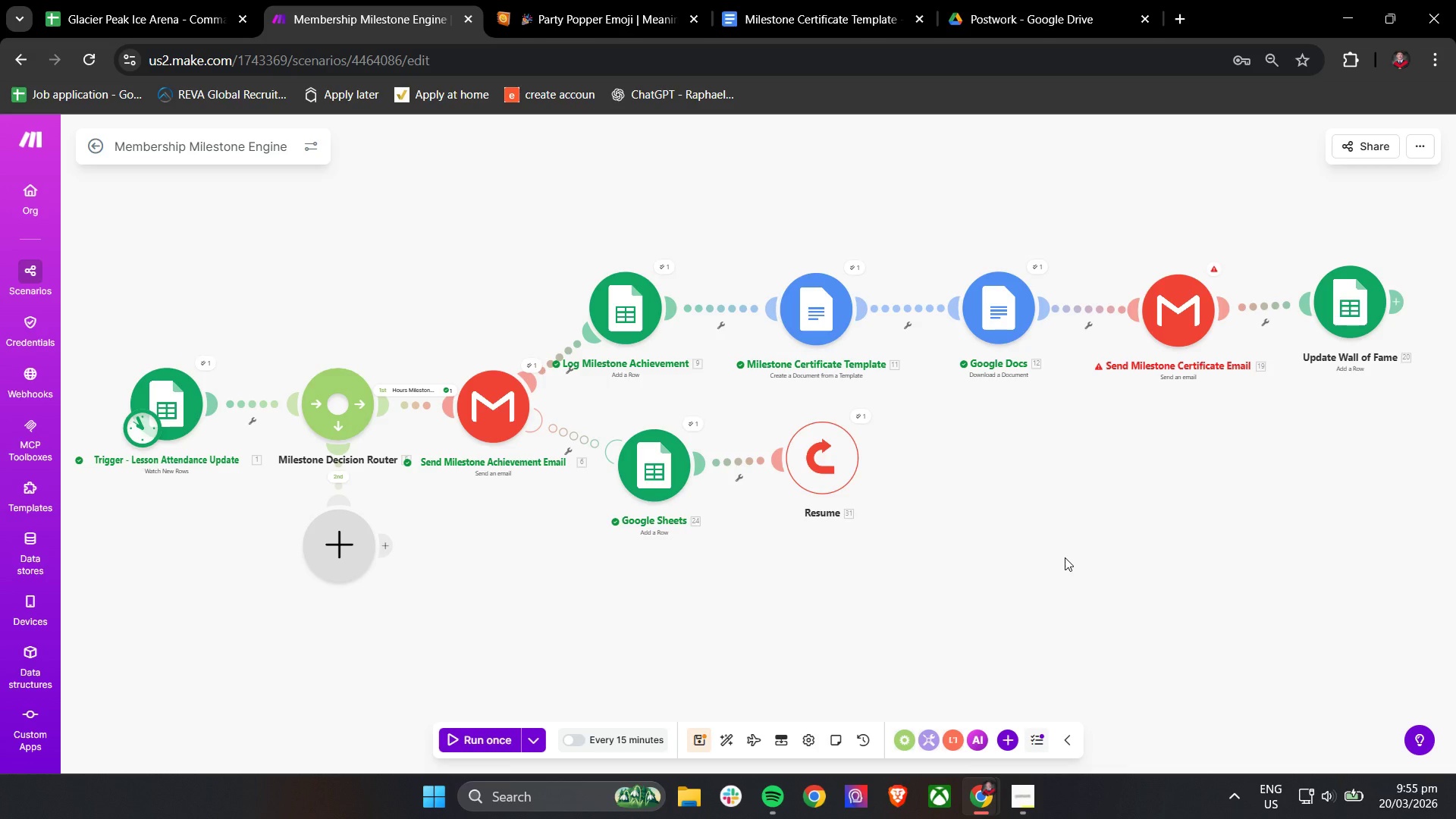 
wait(21.5)
 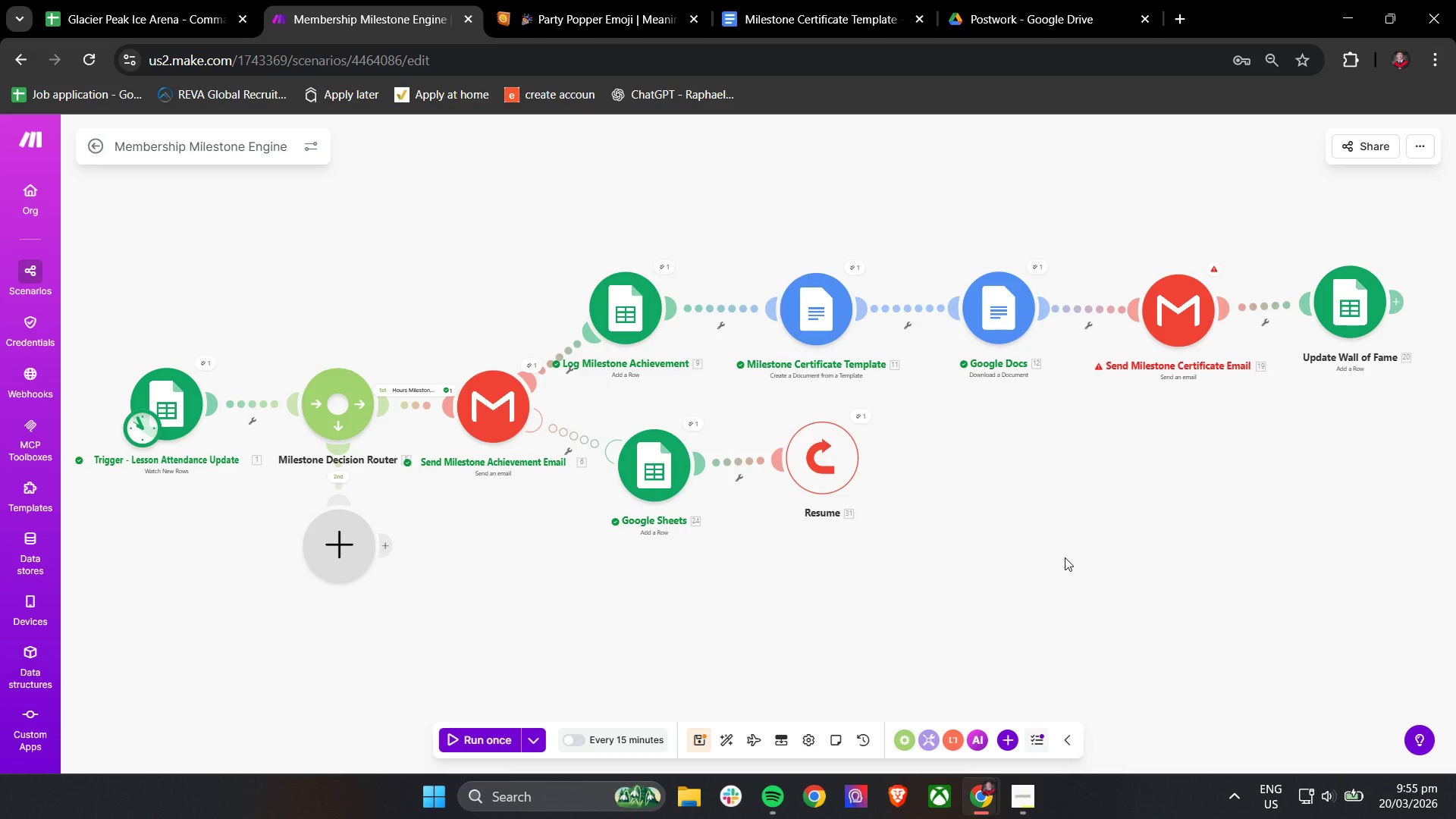 
left_click_drag(start_coordinate=[576, 438], to_coordinate=[600, 444])
 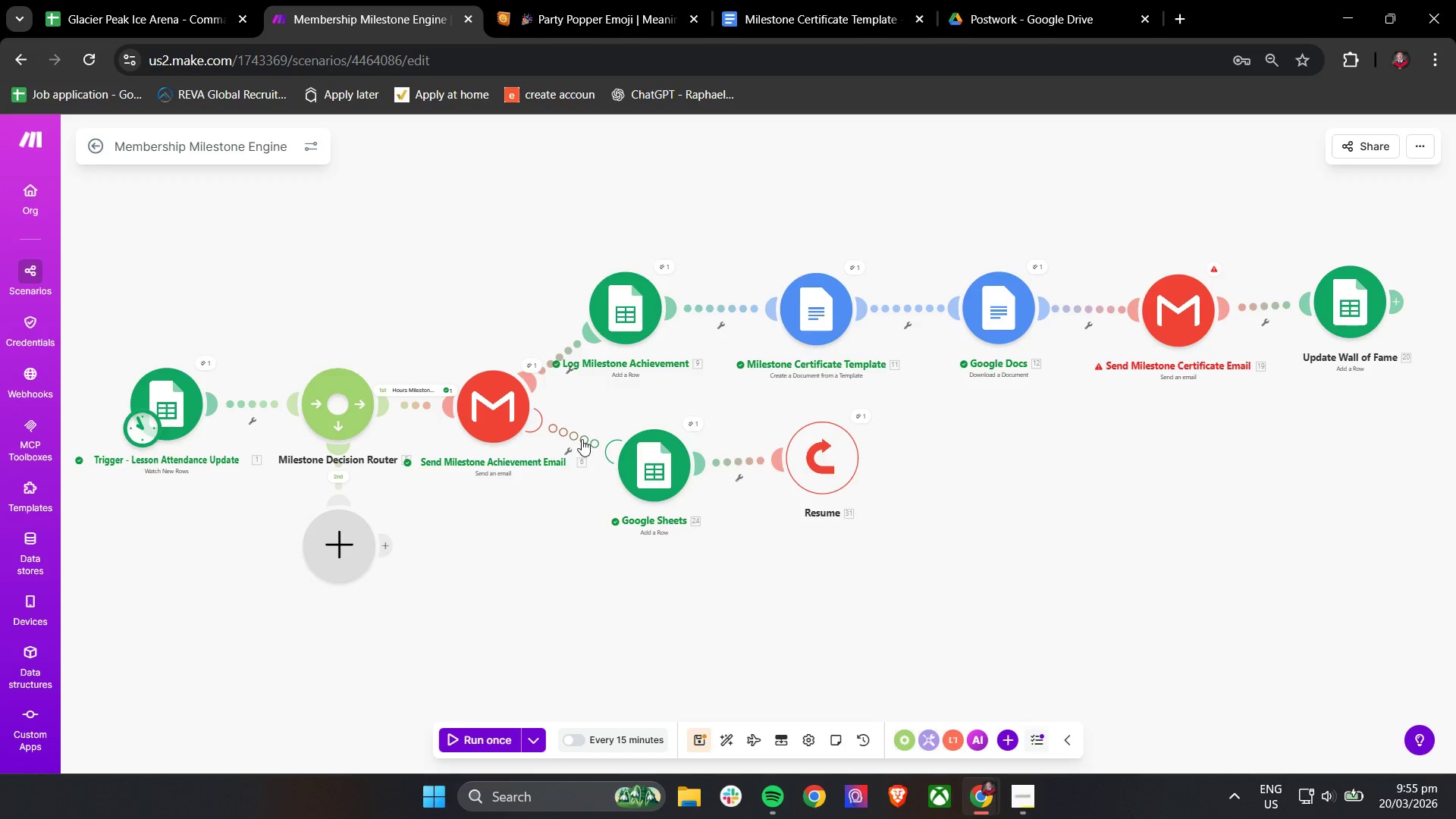 
right_click([582, 439])
 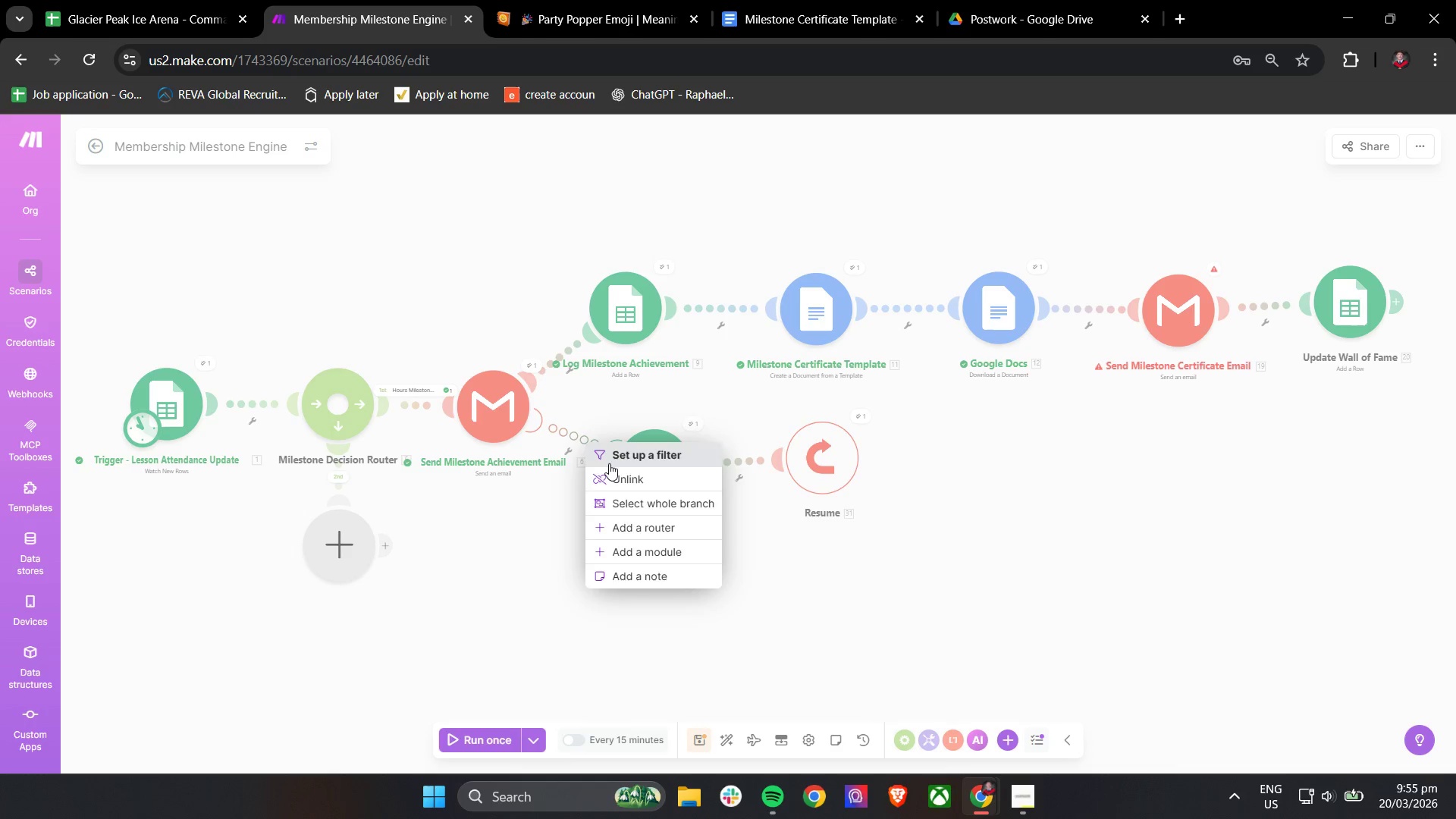 
left_click([611, 472])
 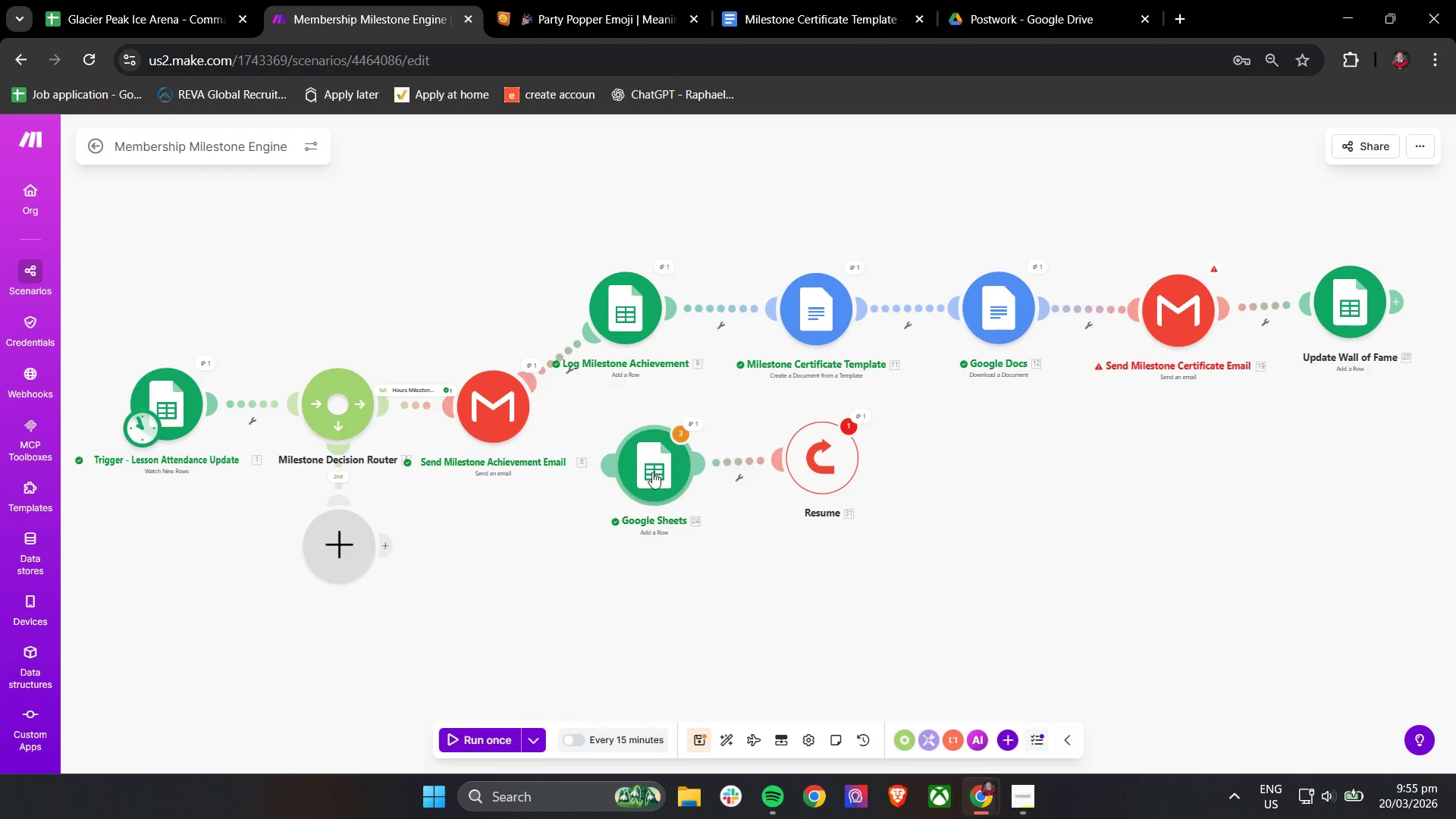 
left_click_drag(start_coordinate=[650, 470], to_coordinate=[1247, 525])
 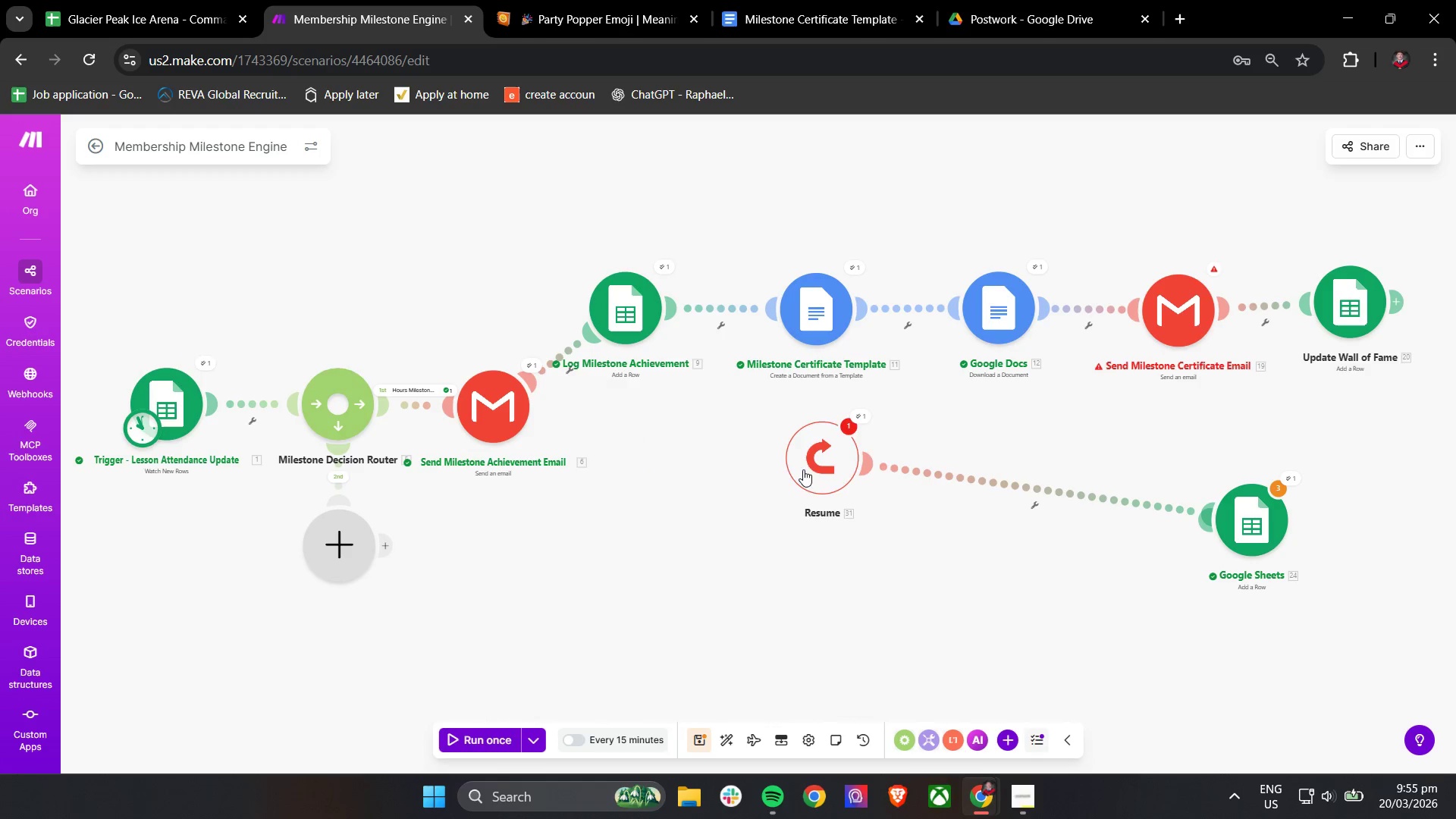 
left_click_drag(start_coordinate=[808, 469], to_coordinate=[977, 511])
 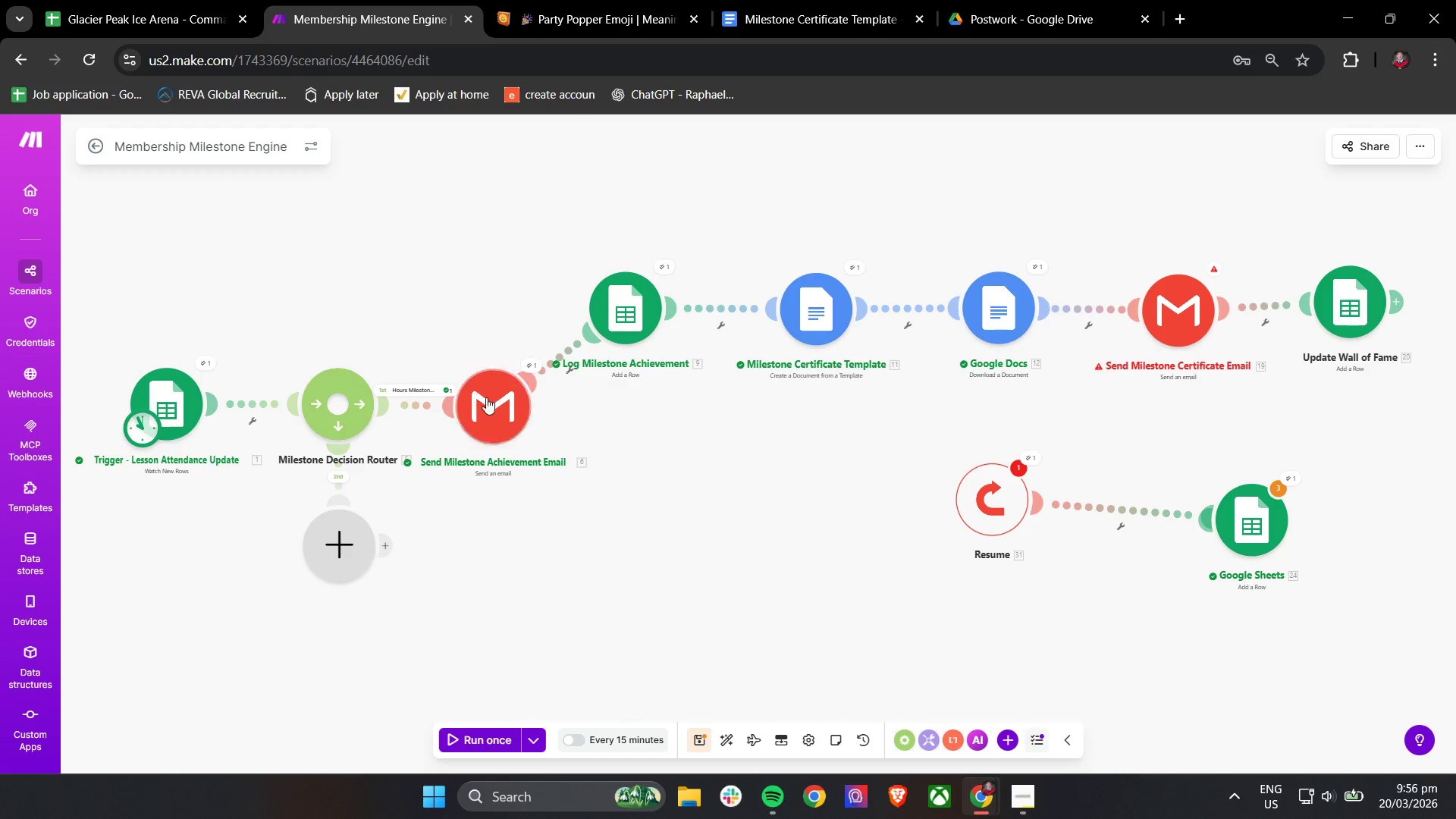 
left_click_drag(start_coordinate=[486, 398], to_coordinate=[470, 297])
 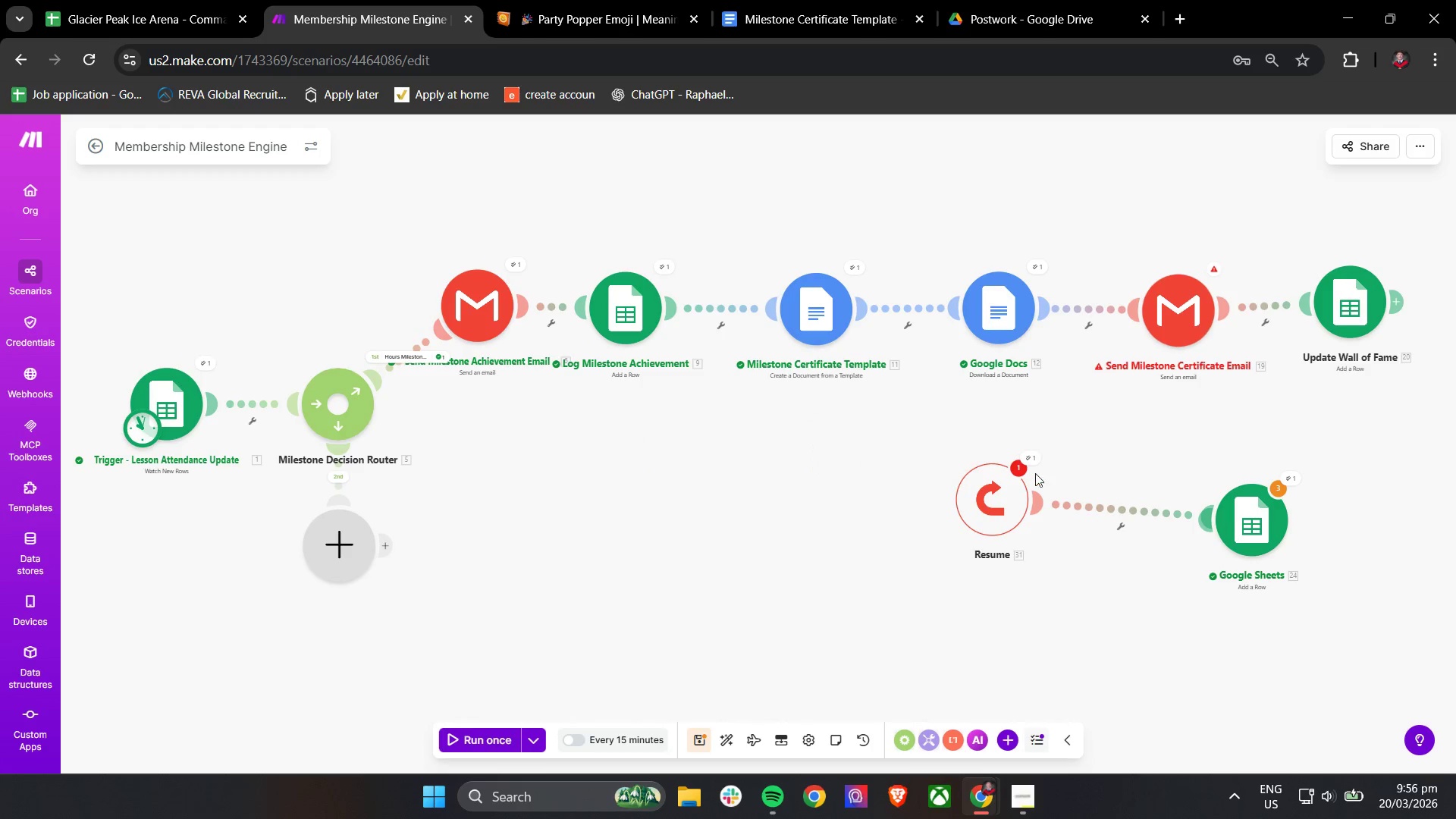 
left_click_drag(start_coordinate=[990, 497], to_coordinate=[1191, 444])
 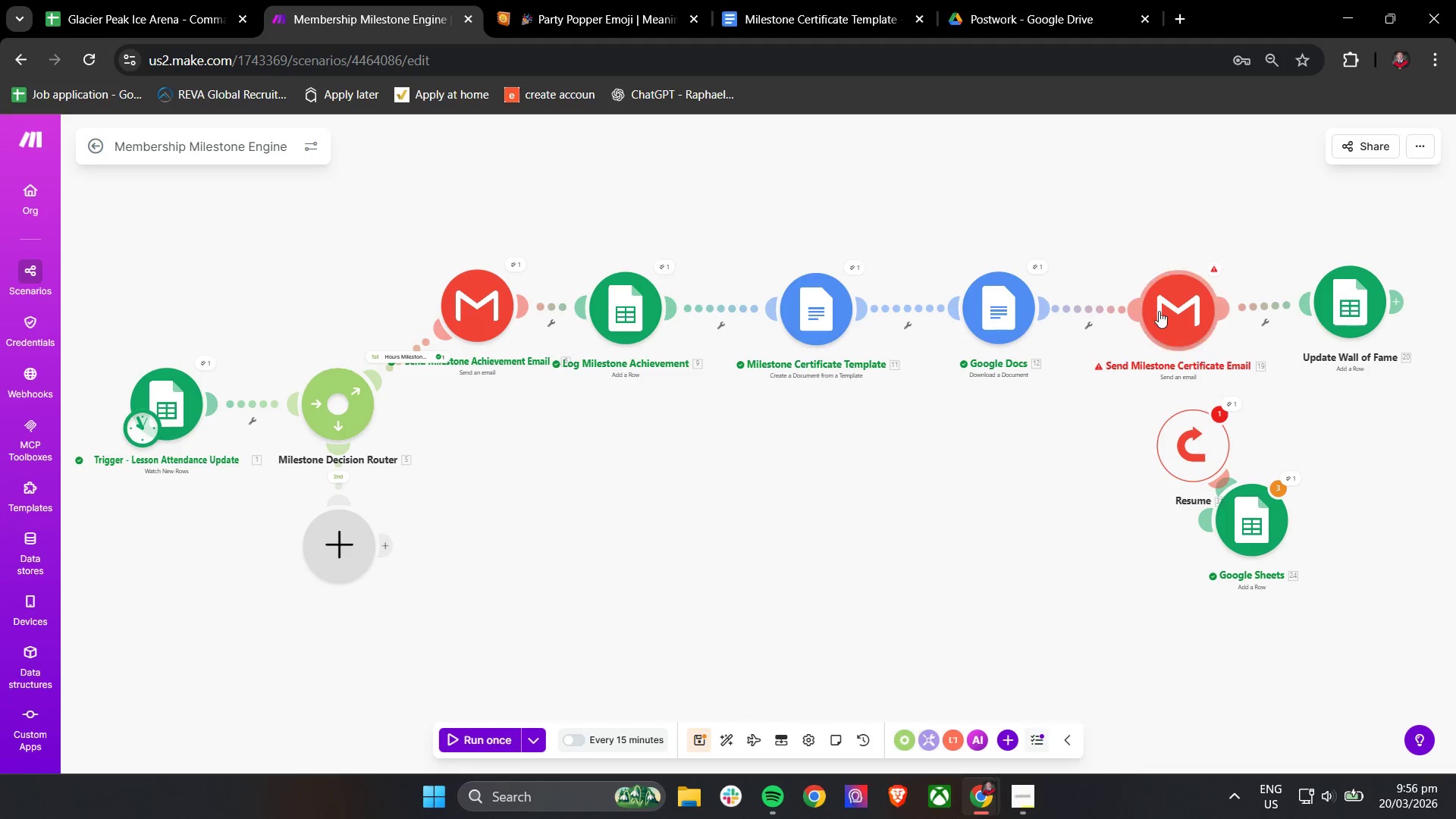 
right_click([1162, 309])
 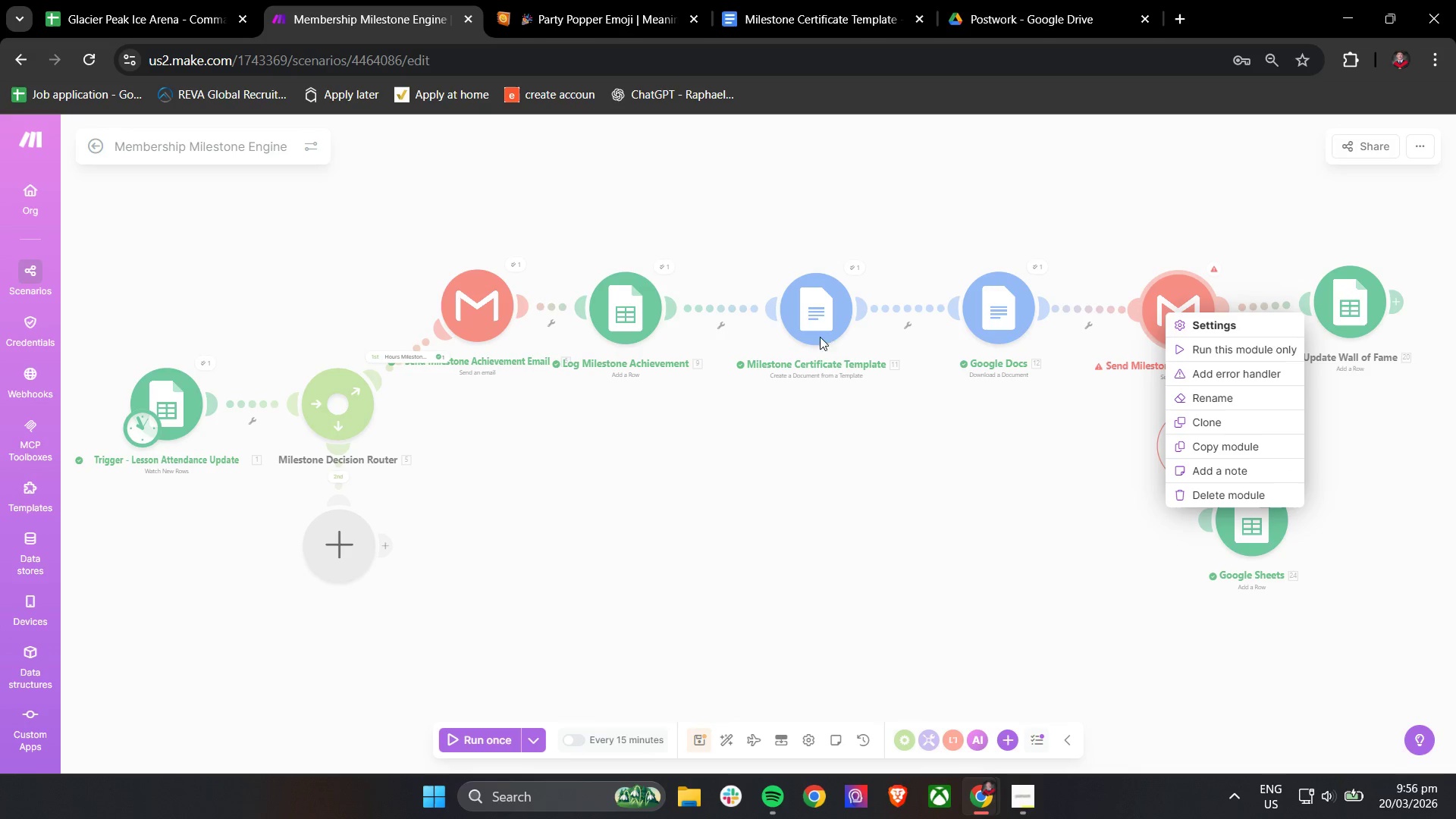 
left_click([1204, 383])
 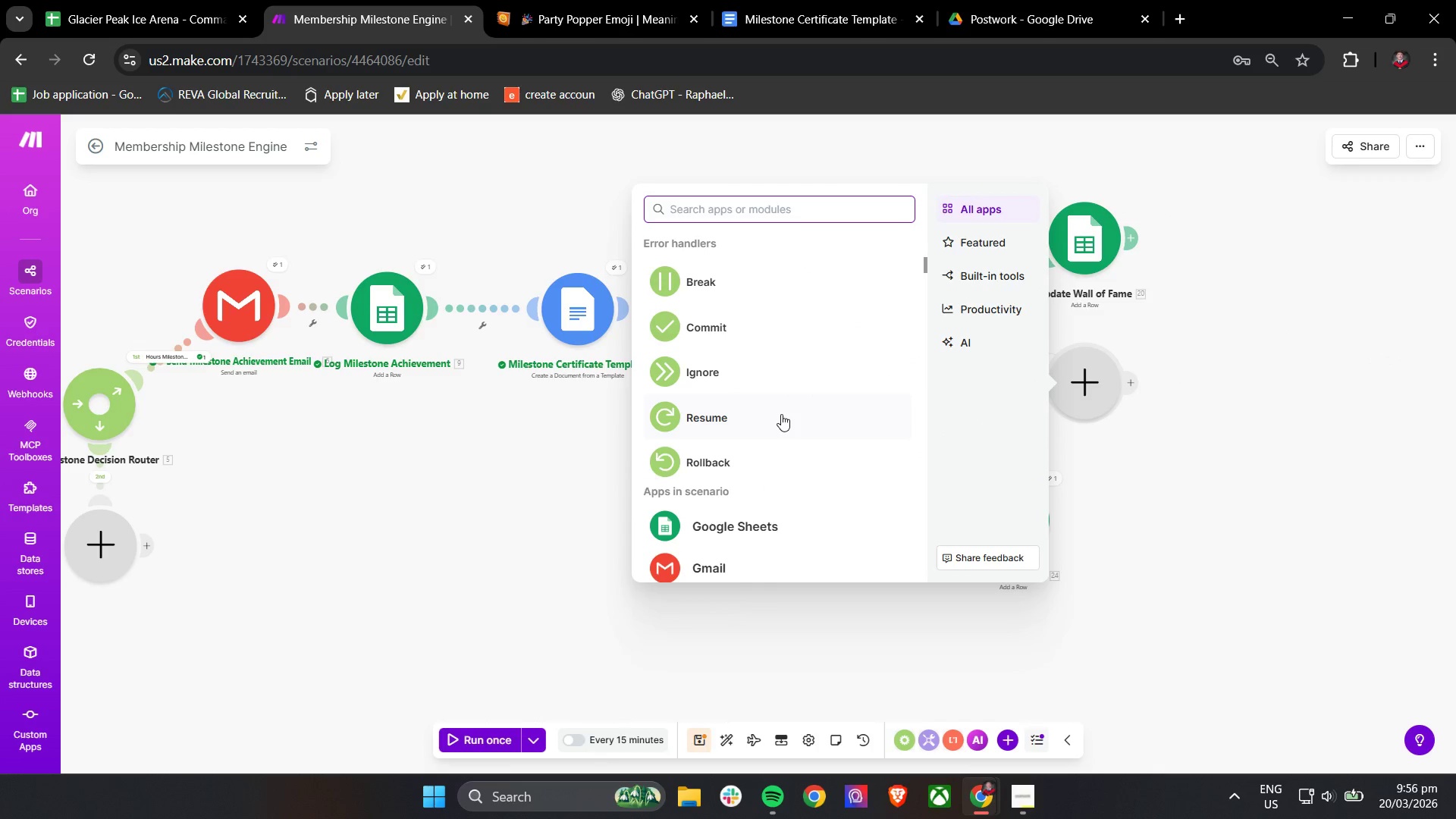 
left_click([781, 414])
 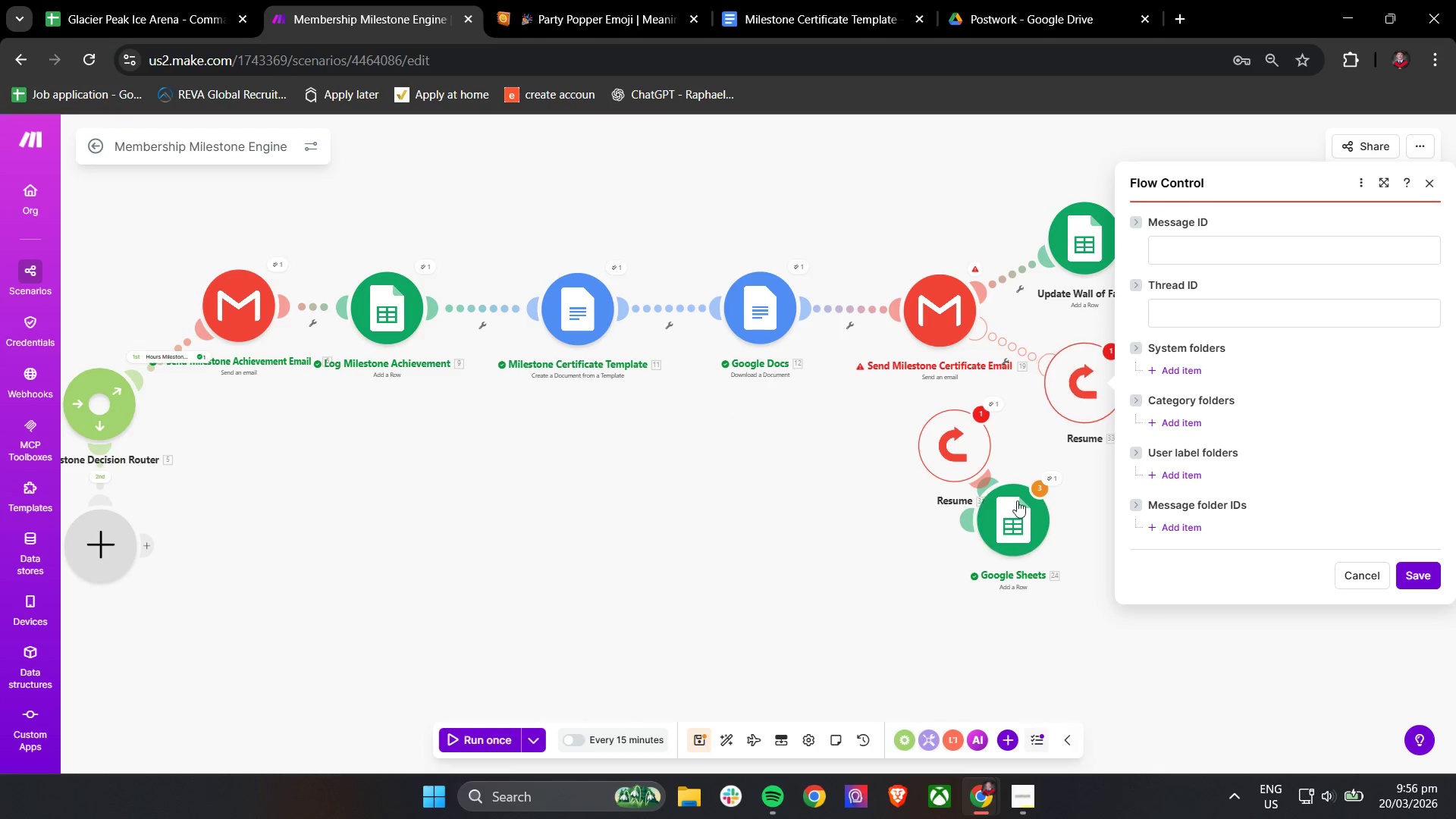 
right_click([956, 447])
 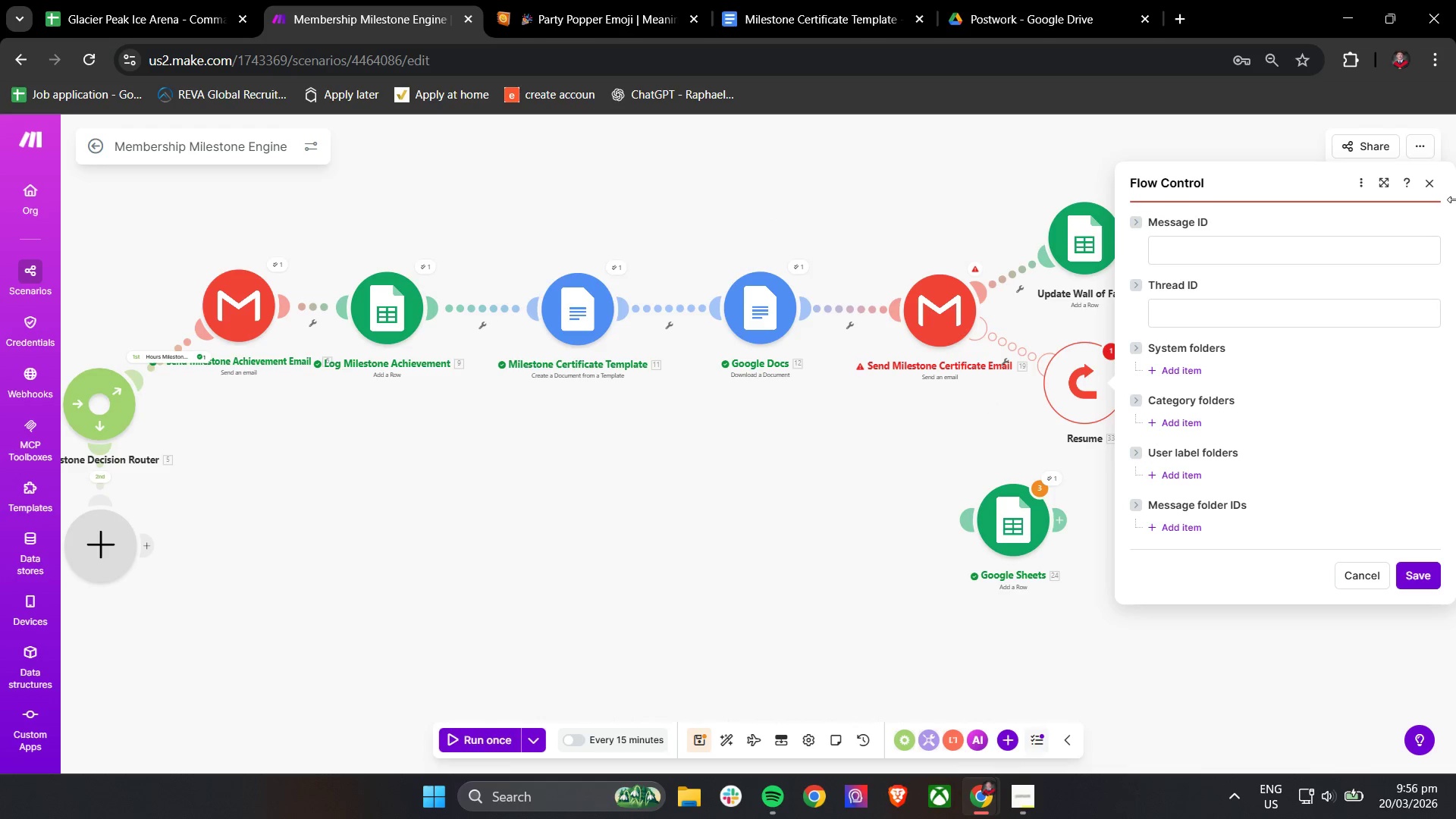 
left_click([1433, 186])
 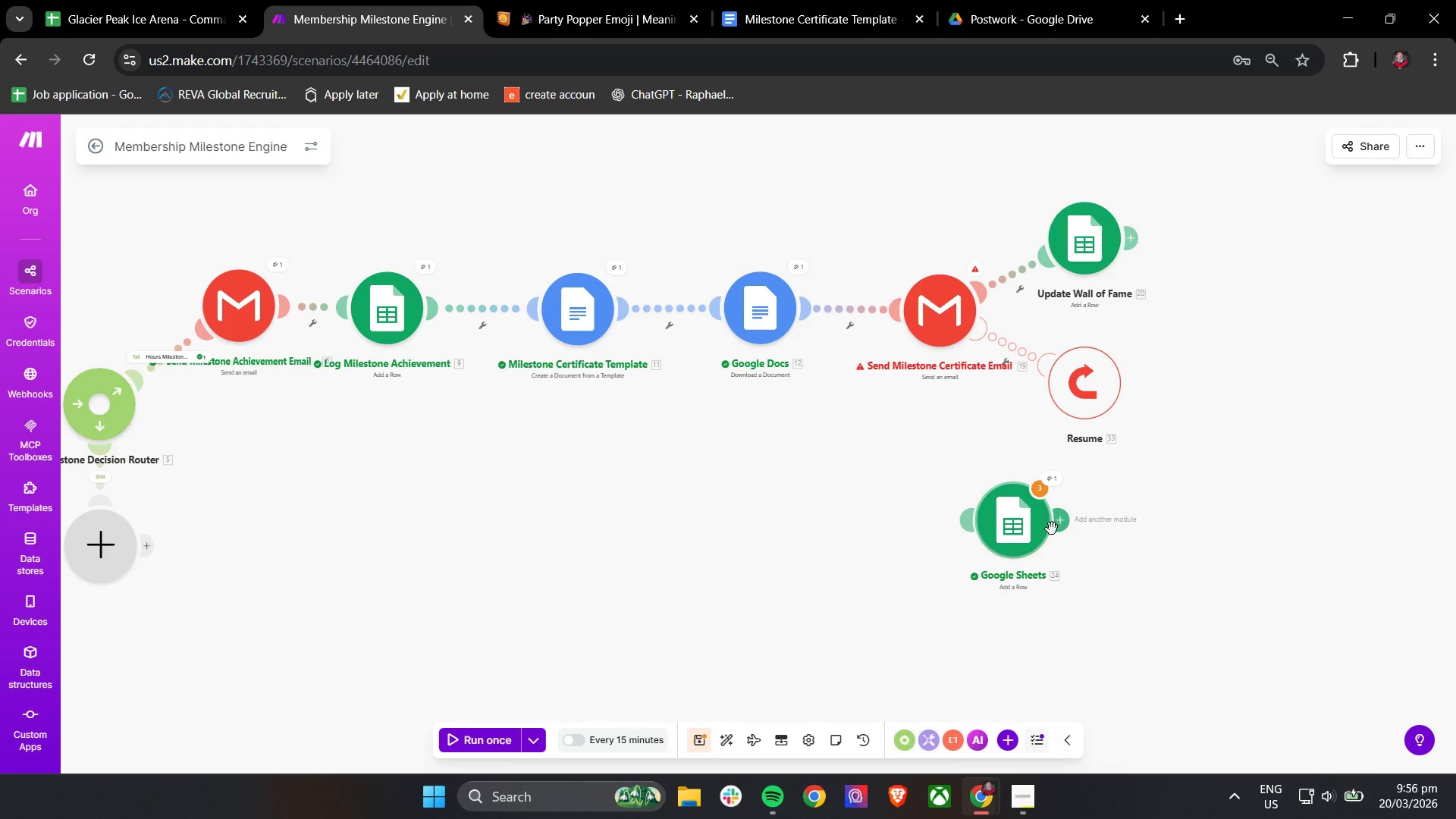 
left_click_drag(start_coordinate=[1017, 520], to_coordinate=[1010, 362])
 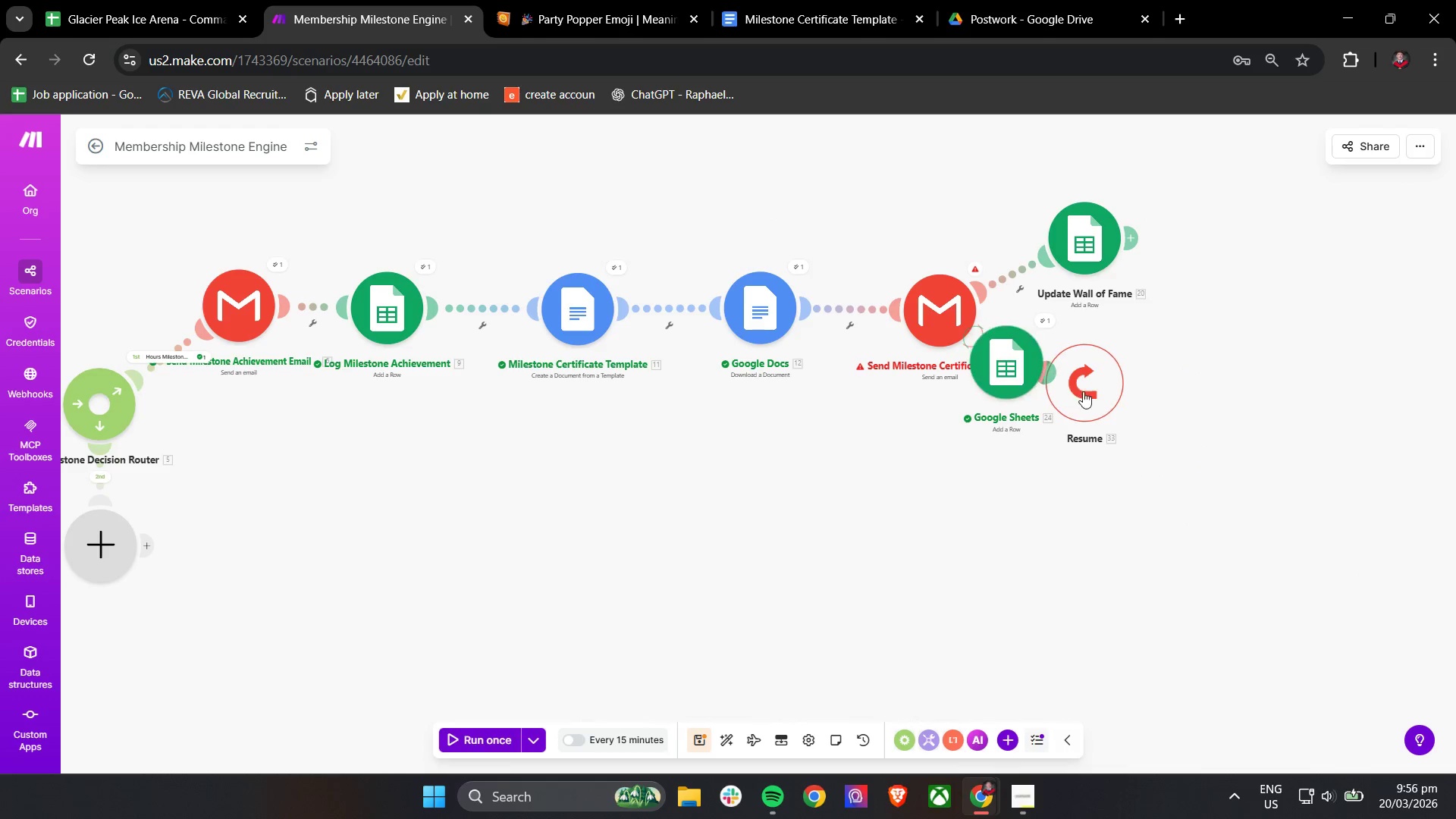 
left_click_drag(start_coordinate=[1094, 392], to_coordinate=[1102, 467])
 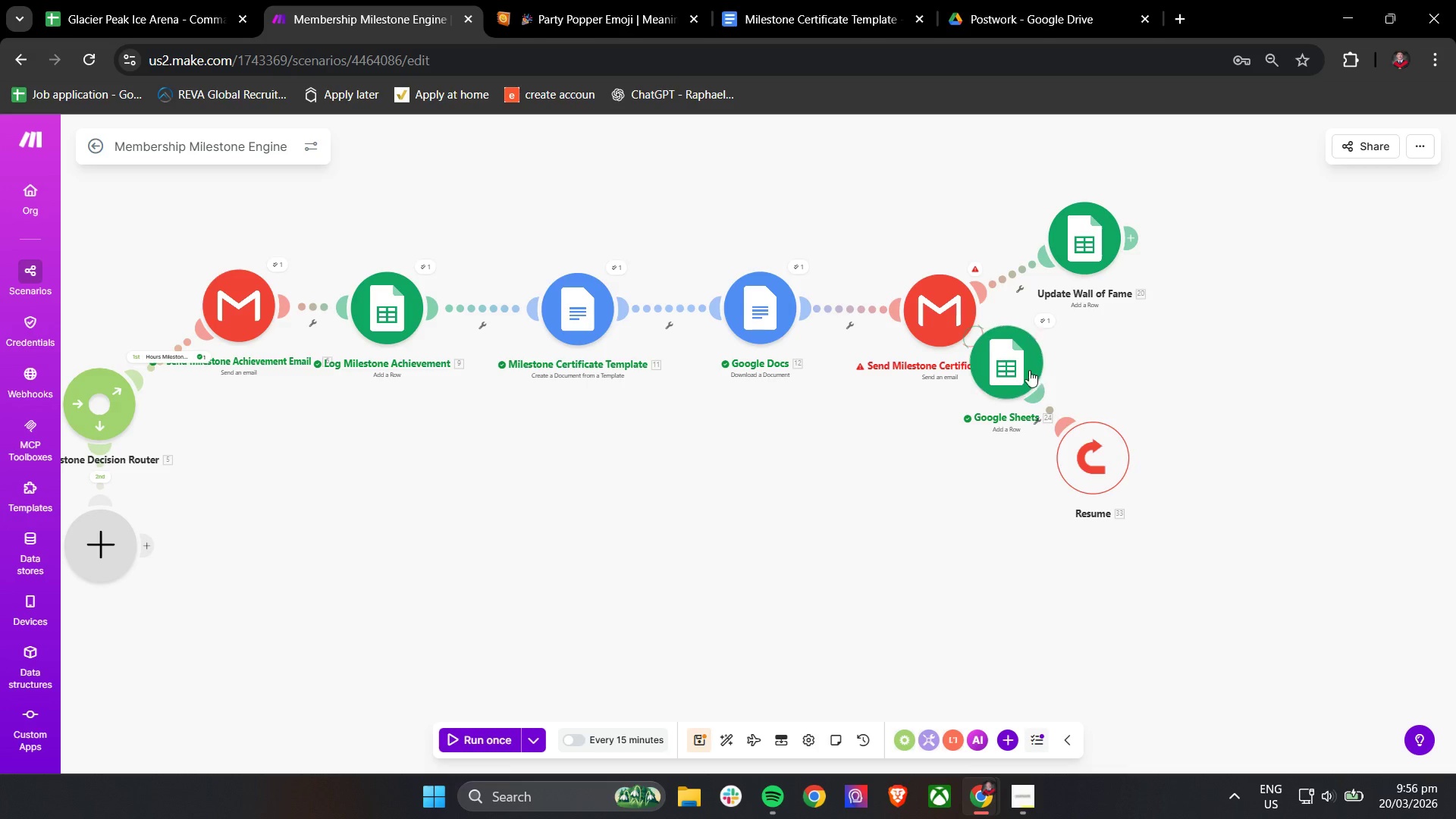 
left_click_drag(start_coordinate=[1019, 369], to_coordinate=[945, 439])
 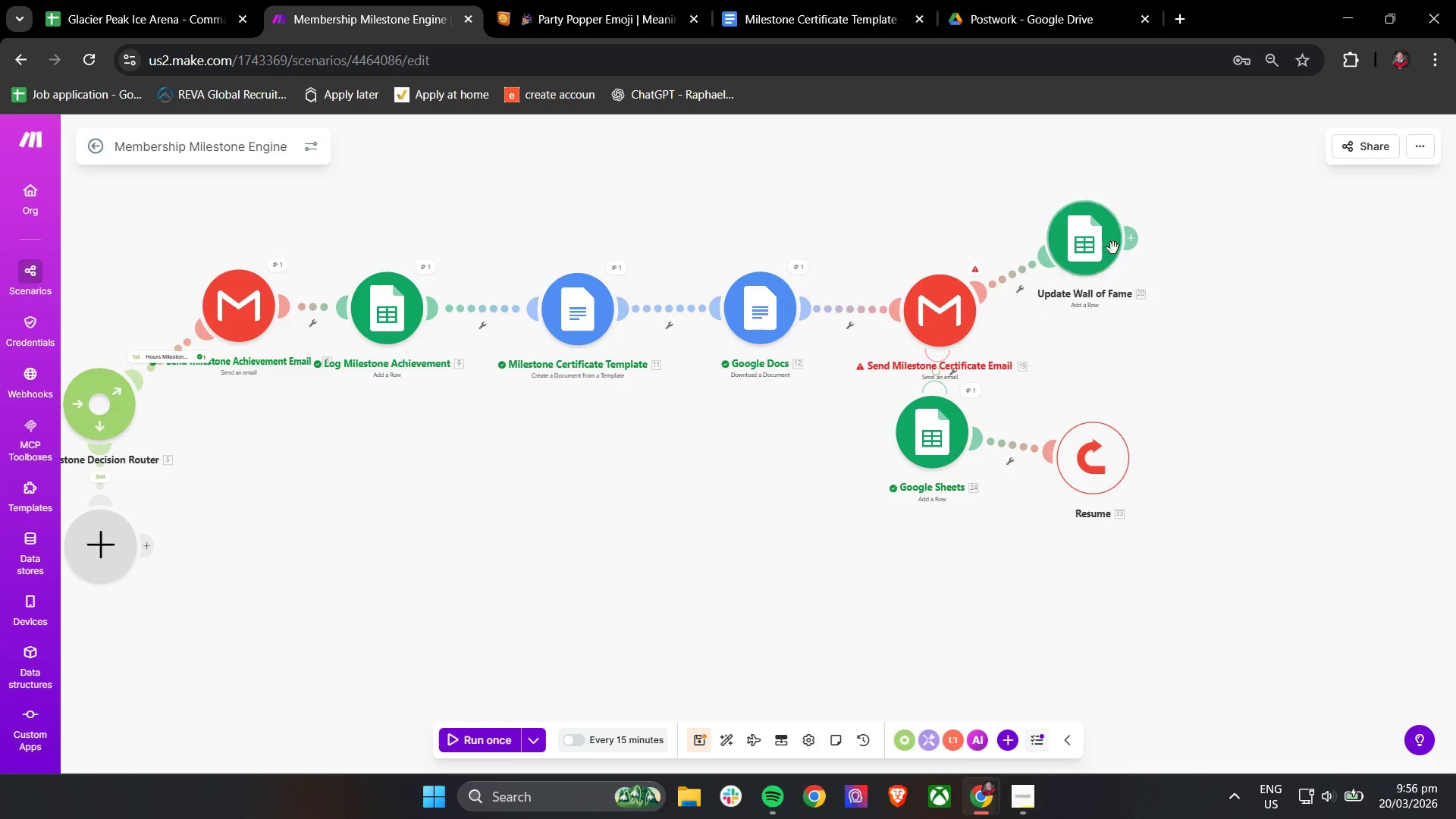 
left_click_drag(start_coordinate=[1105, 246], to_coordinate=[1131, 308])
 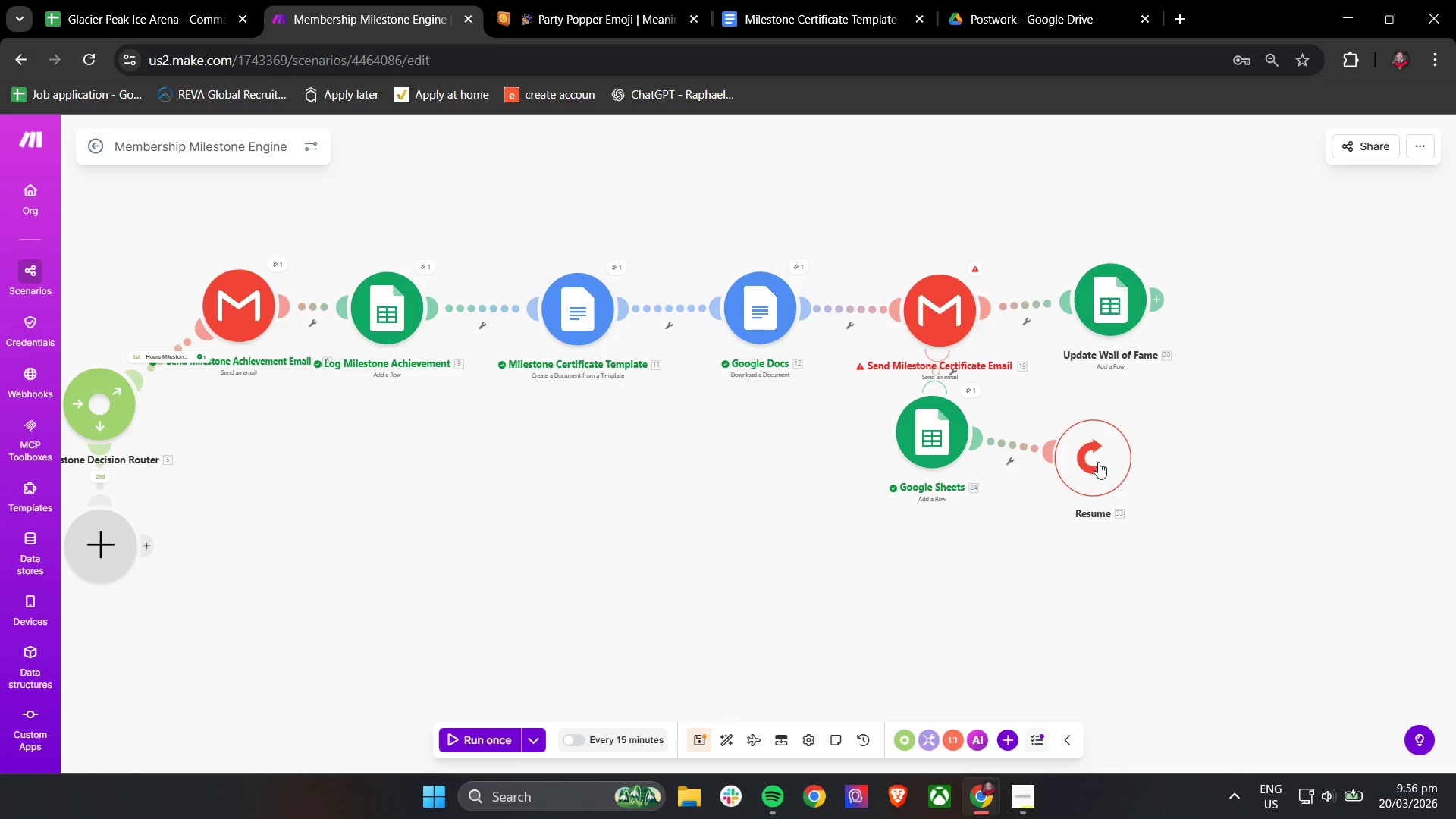 
left_click_drag(start_coordinate=[1099, 470], to_coordinate=[936, 576])
 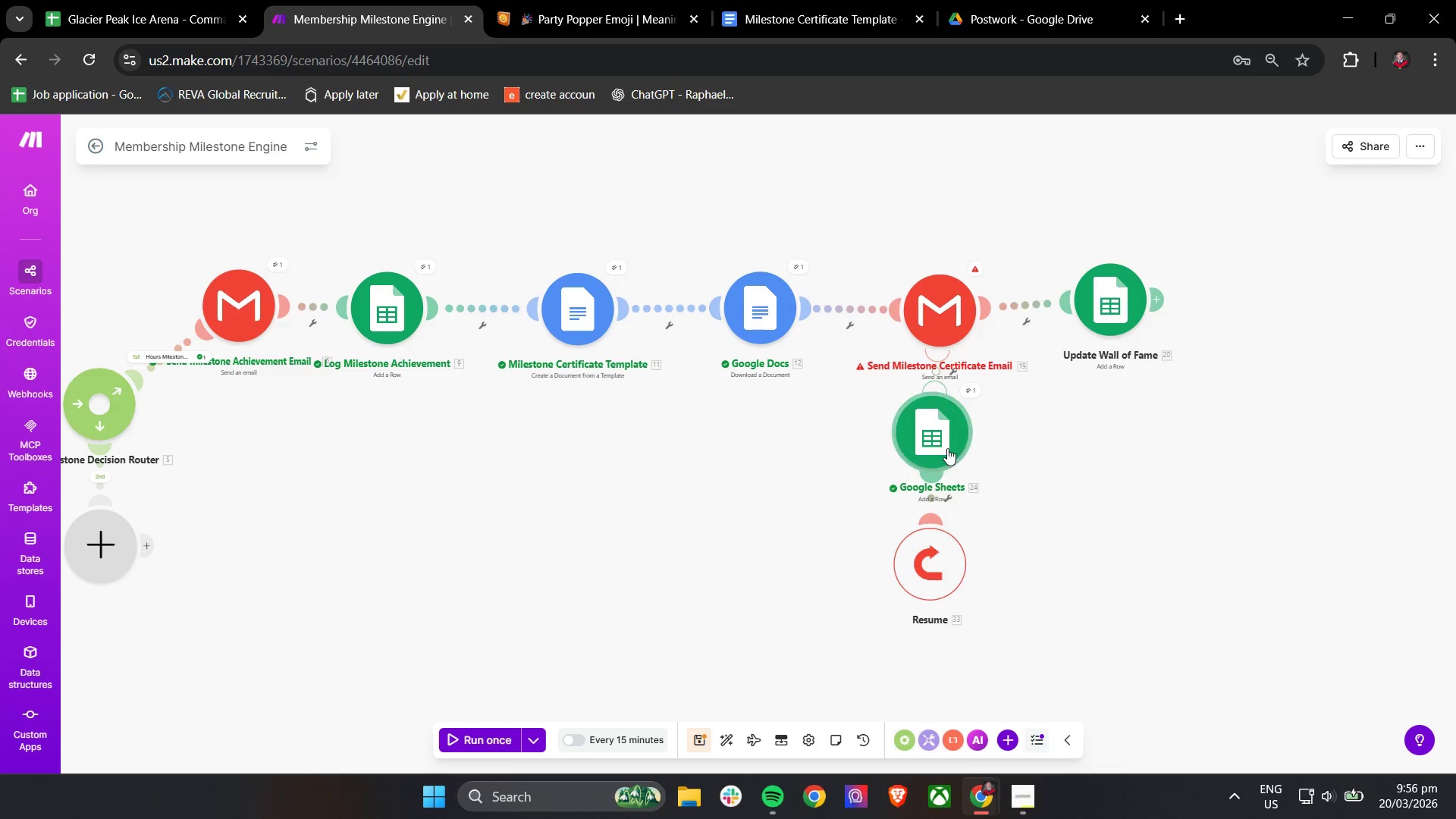 
left_click_drag(start_coordinate=[943, 444], to_coordinate=[946, 466])
 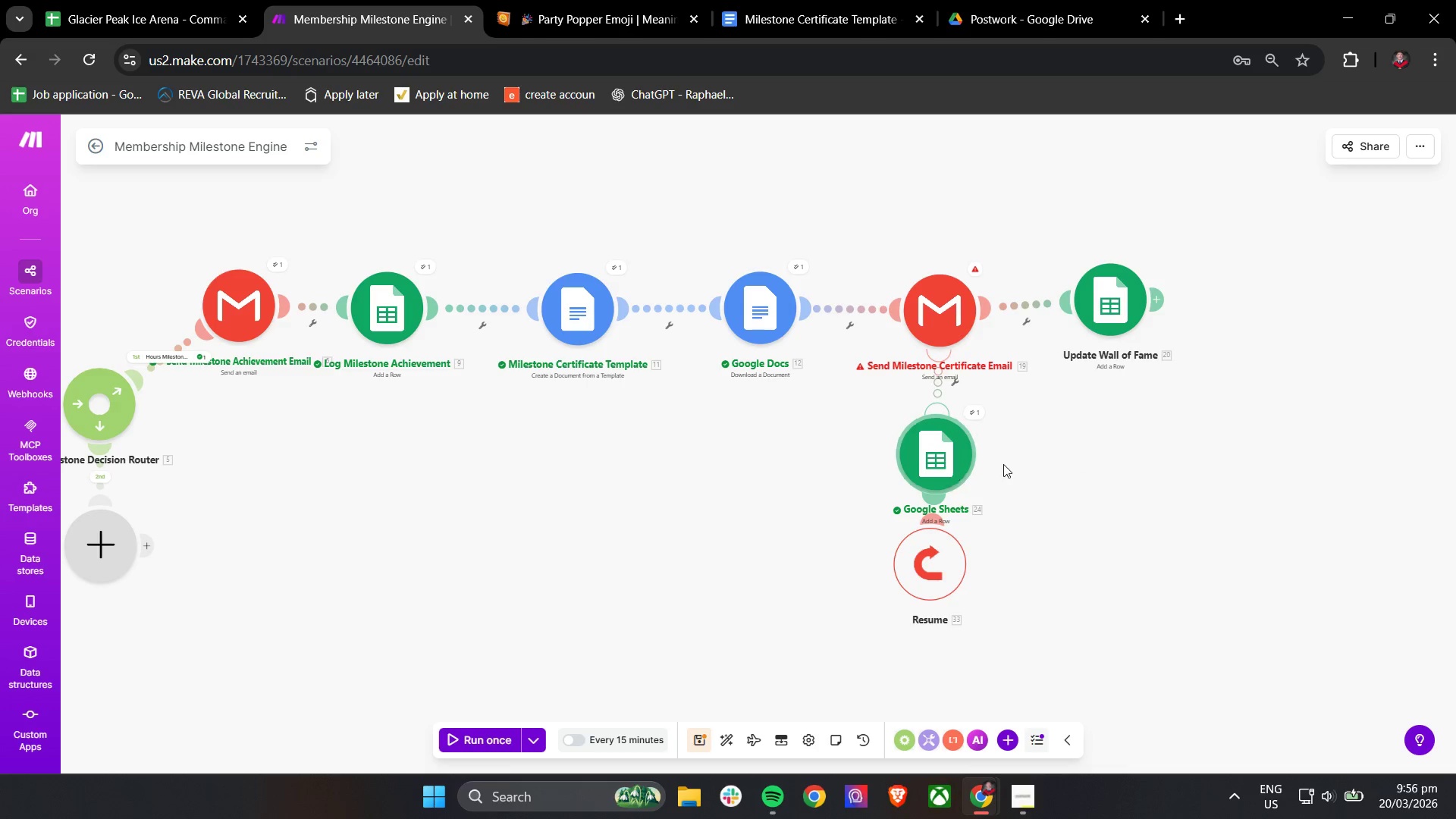 
left_click([1090, 461])
 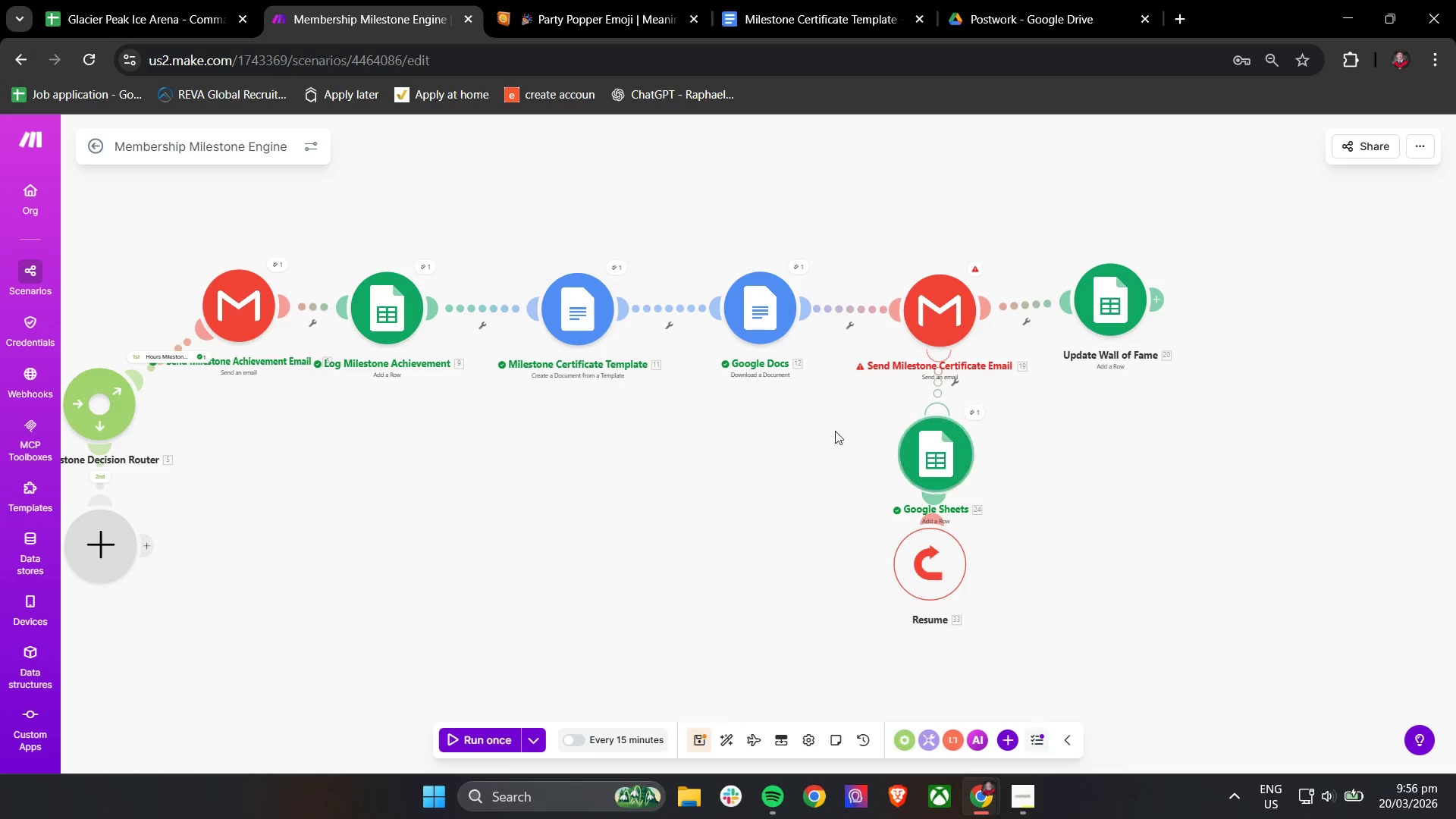 
scroll: coordinate [635, 535], scroll_direction: down, amount: 1.0
 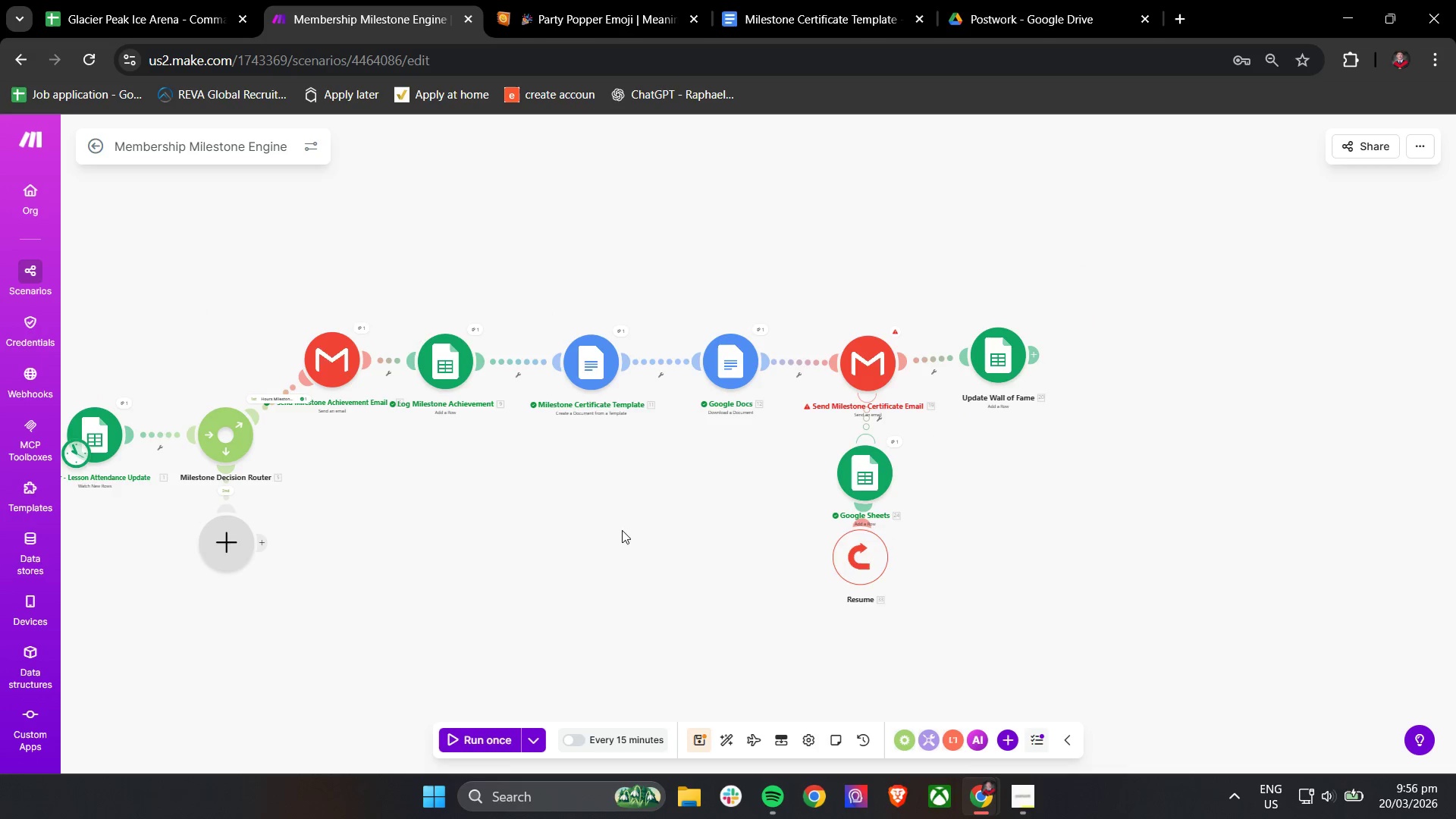 
left_click_drag(start_coordinate=[626, 529], to_coordinate=[797, 534])
 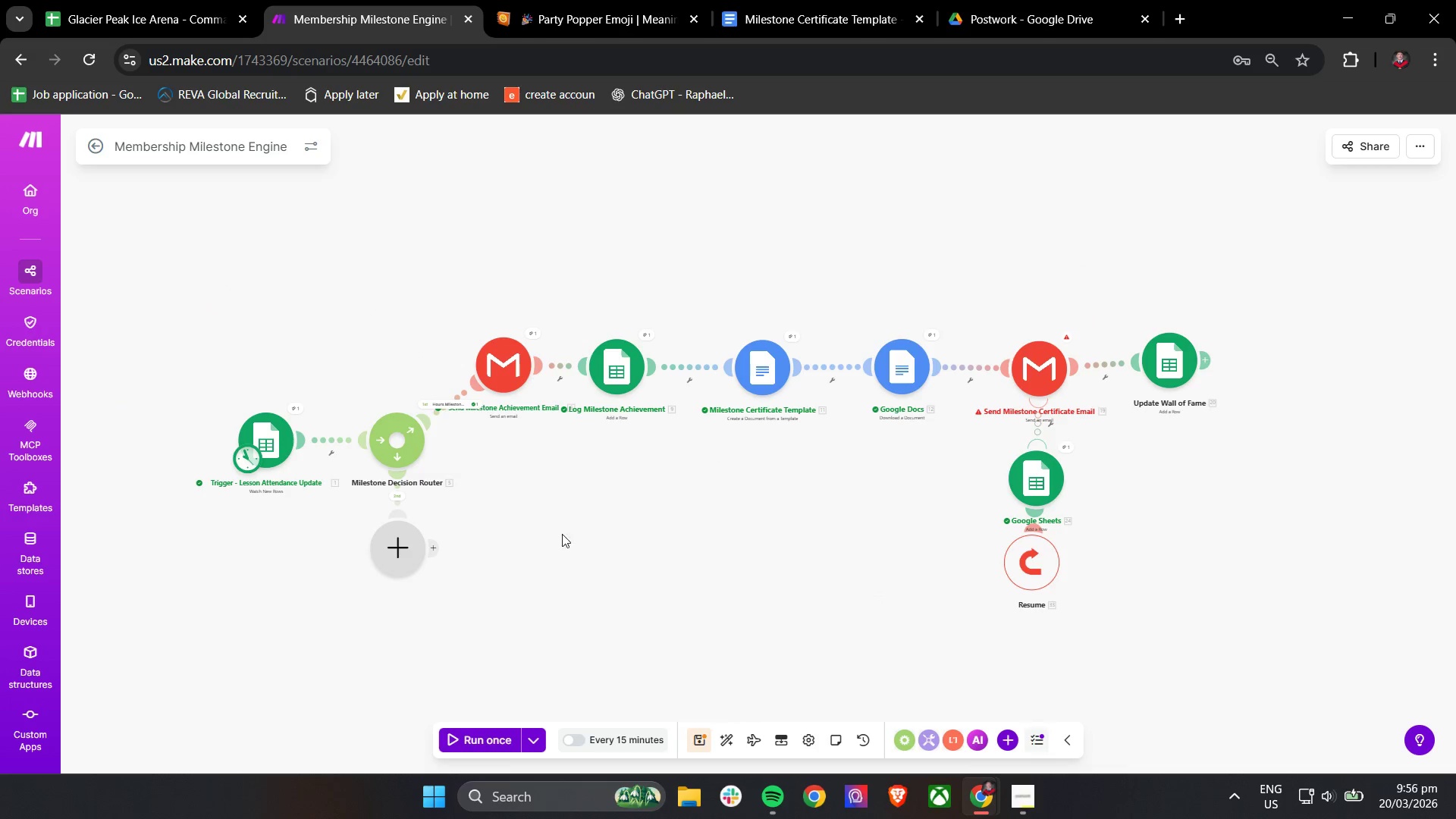 
left_click([463, 738])
 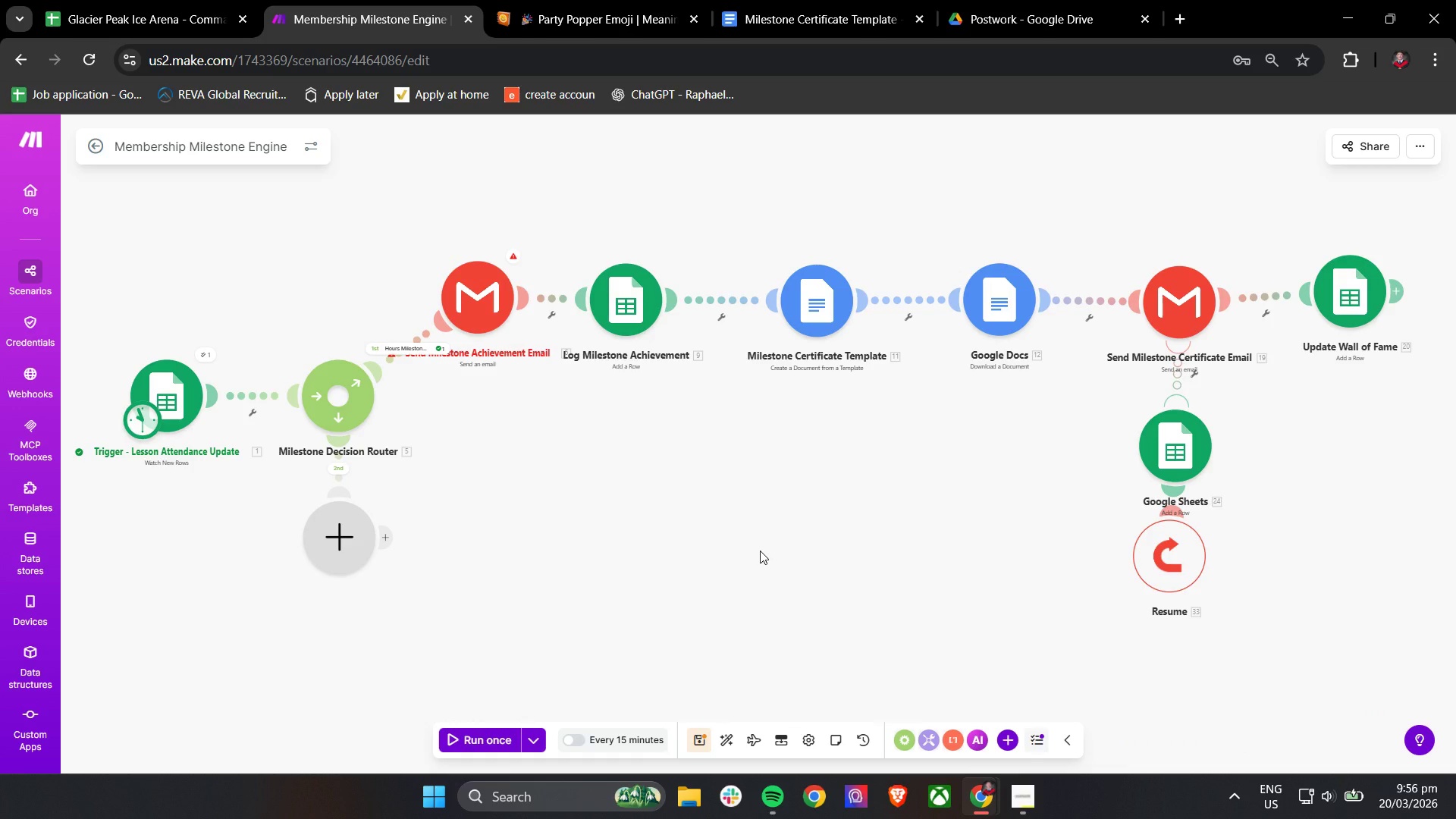 
wait(11.19)
 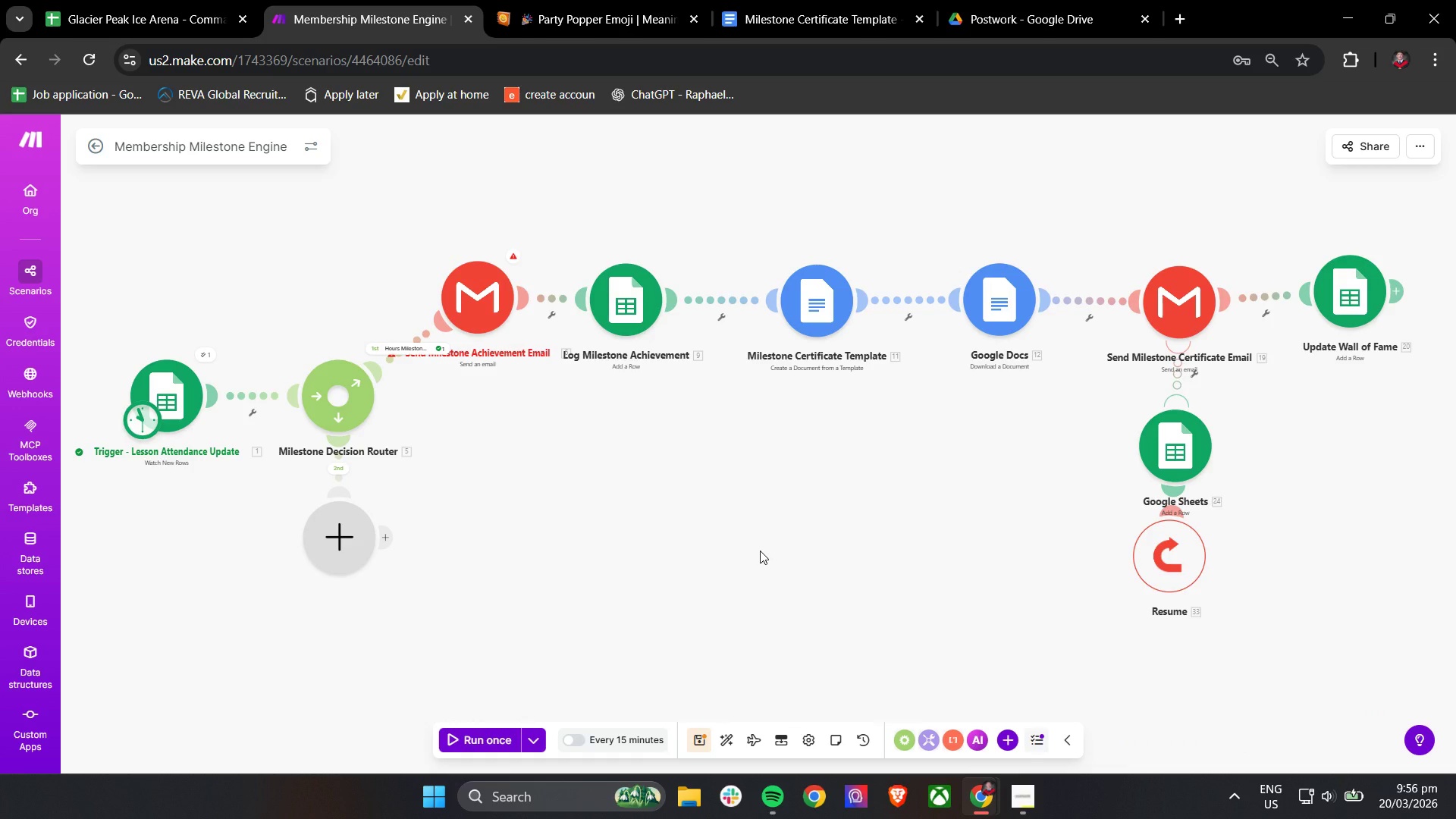 
left_click([161, 0])
 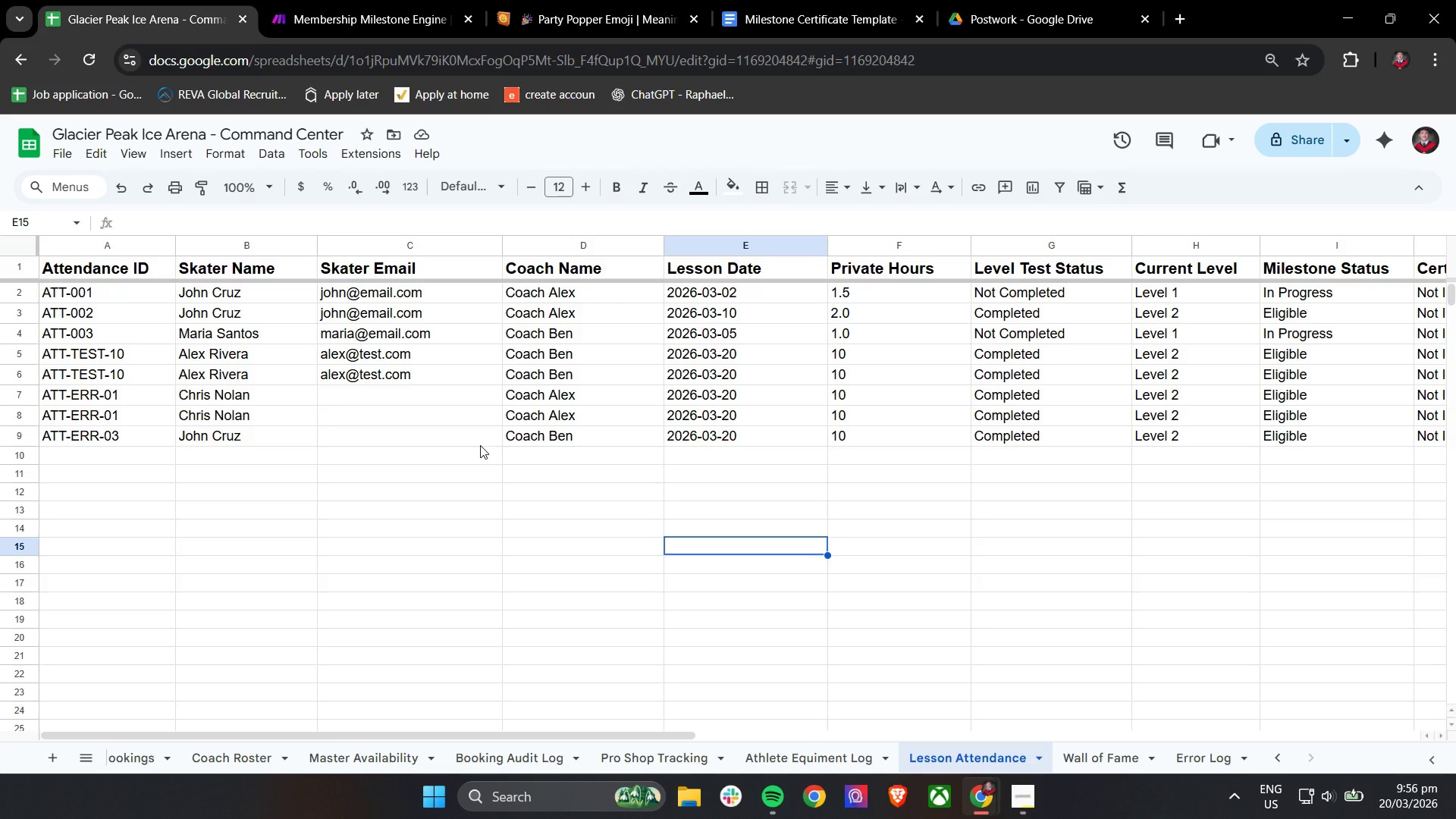 
wait(5.25)
 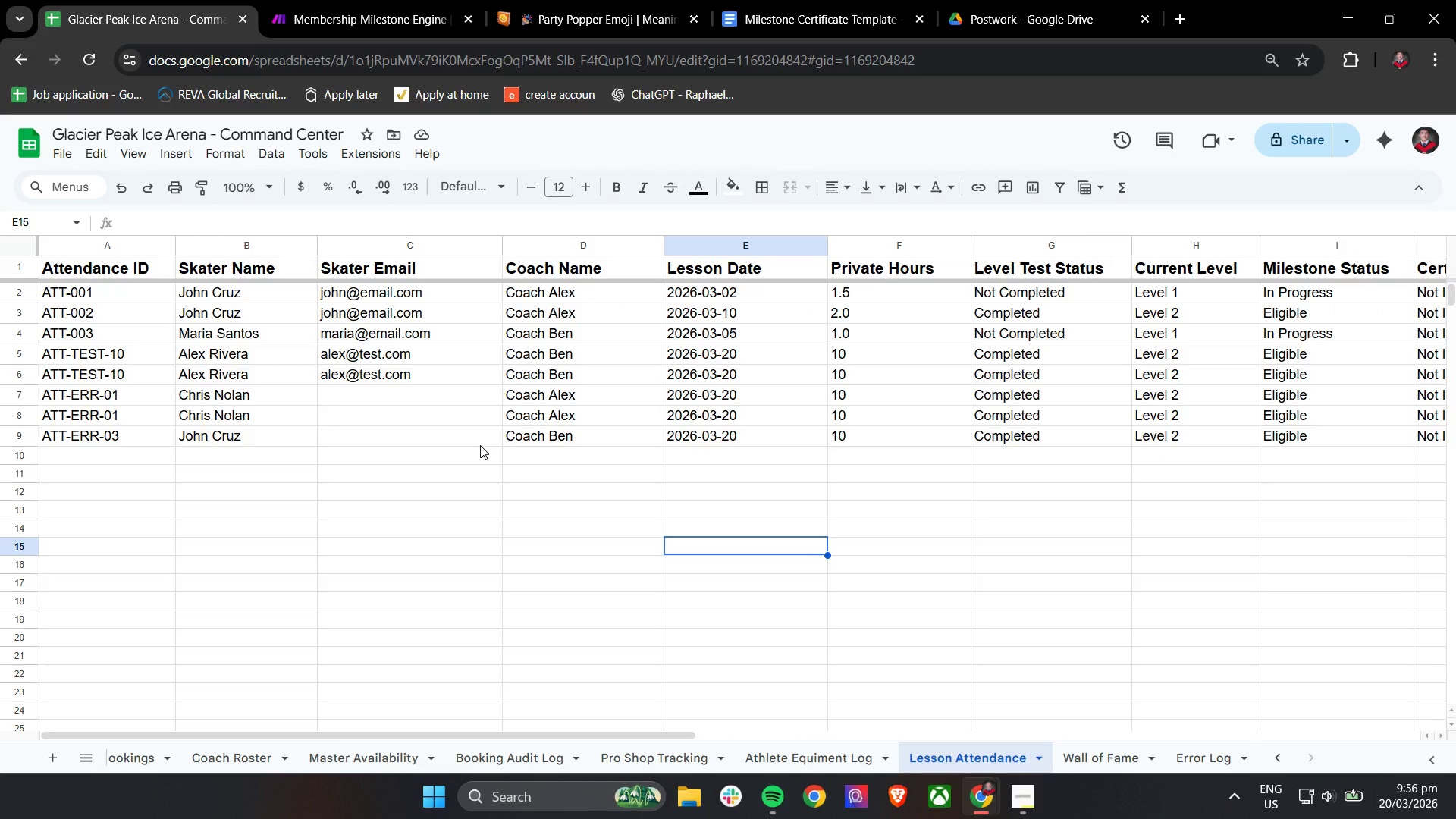 
left_click([417, 0])
 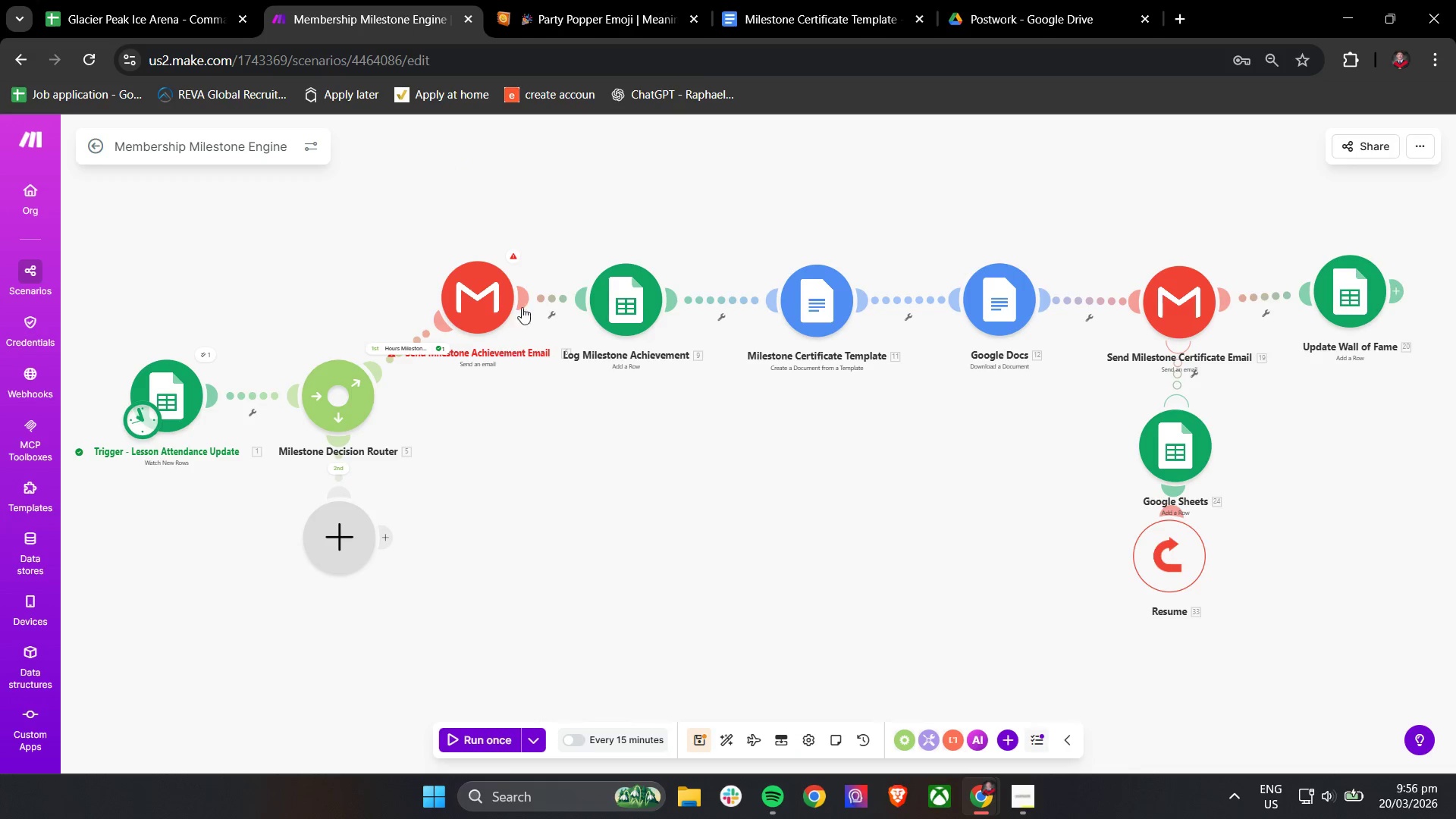 
left_click([517, 256])
 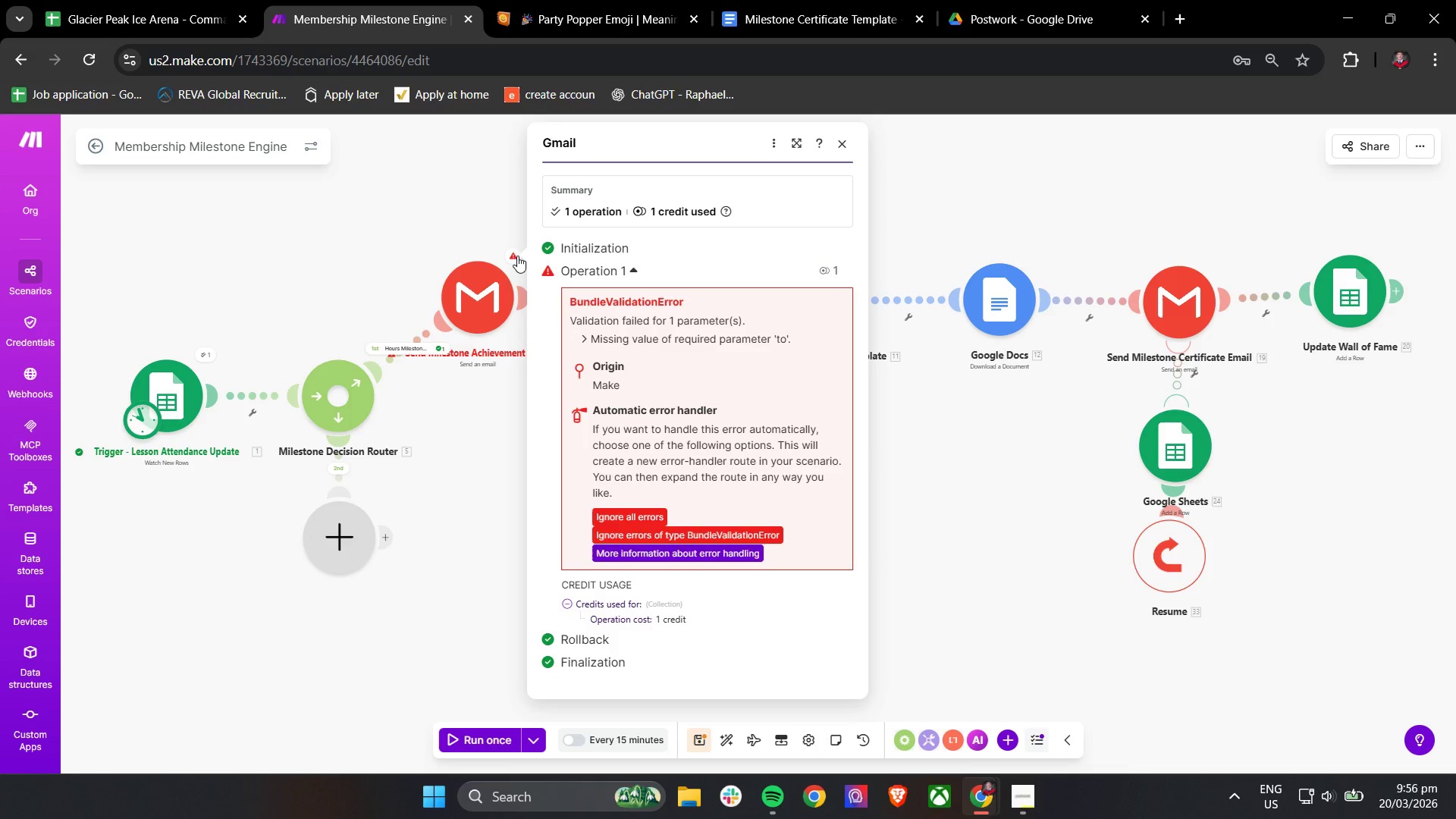 
wait(11.44)
 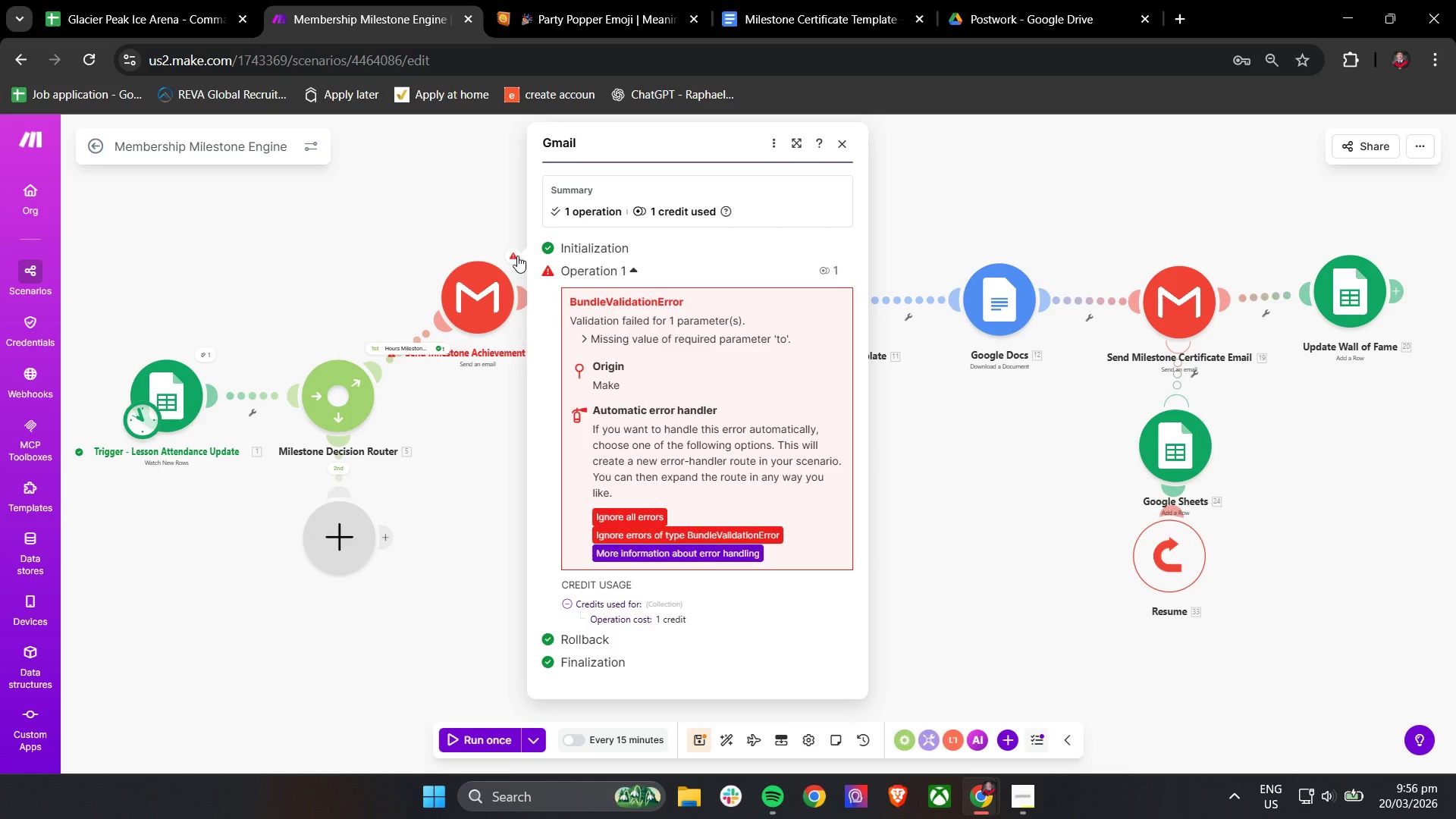 
left_click([849, 146])
 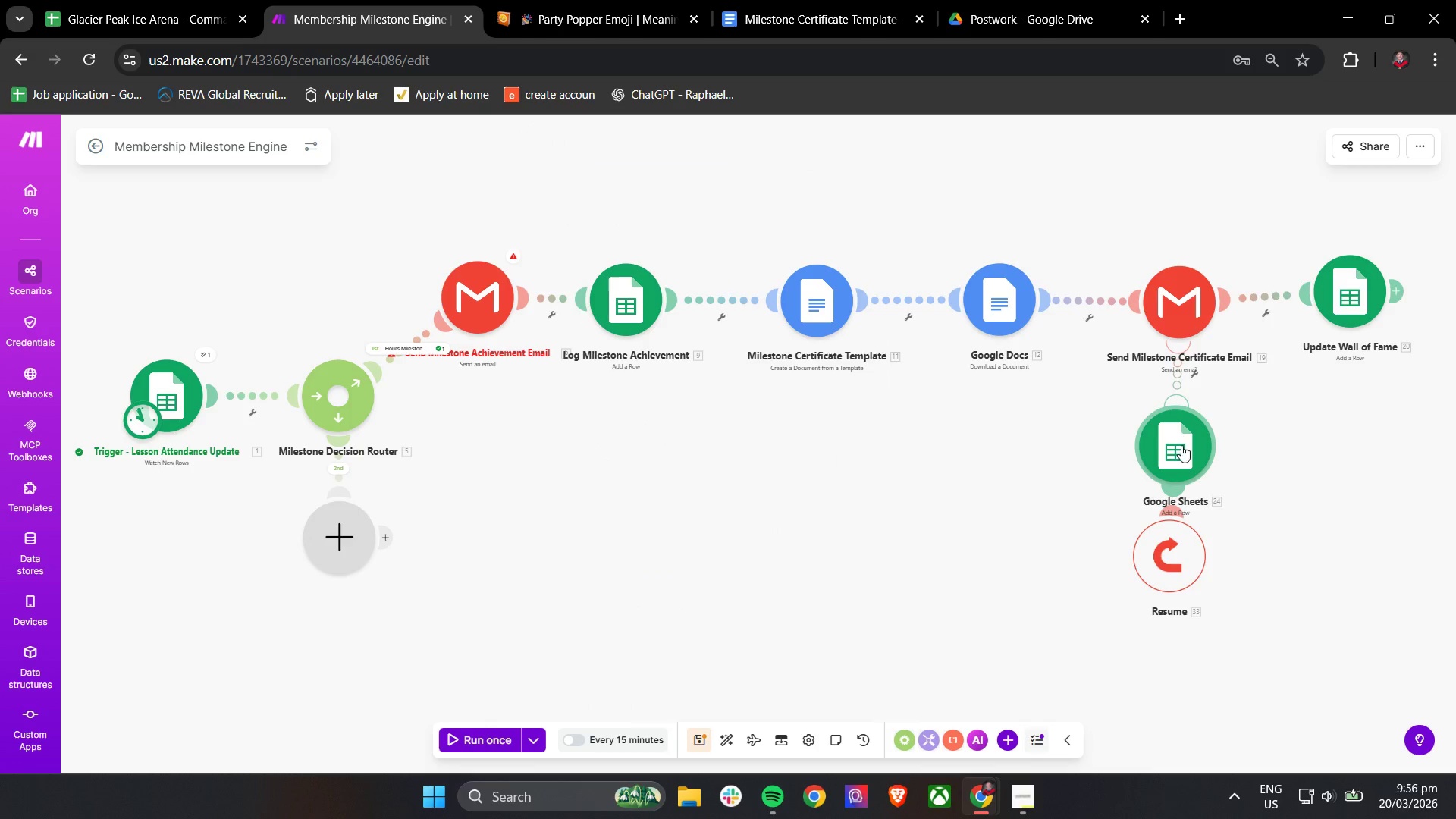 
left_click_drag(start_coordinate=[1189, 462], to_coordinate=[1186, 434])
 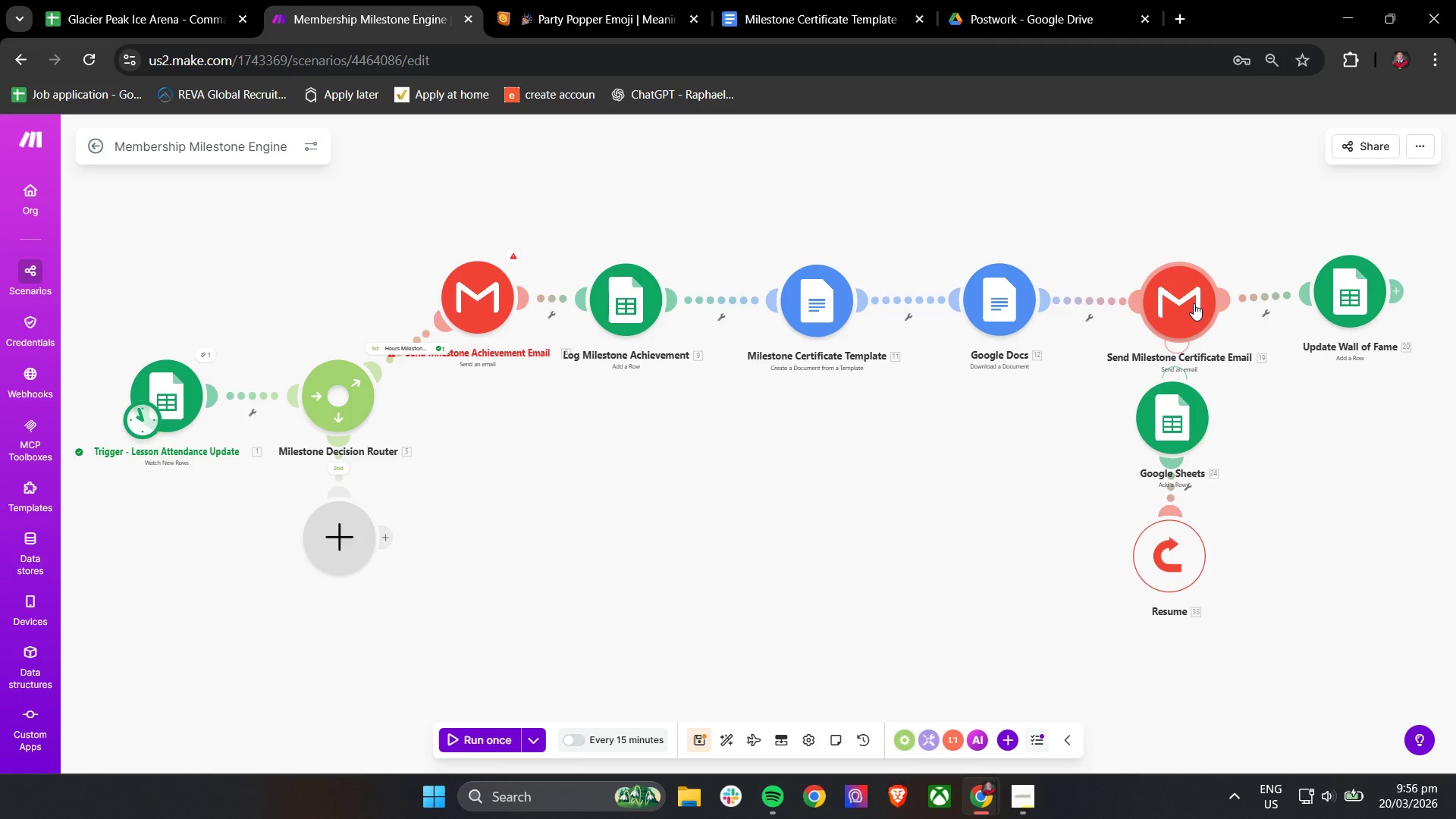 
right_click([1194, 303])
 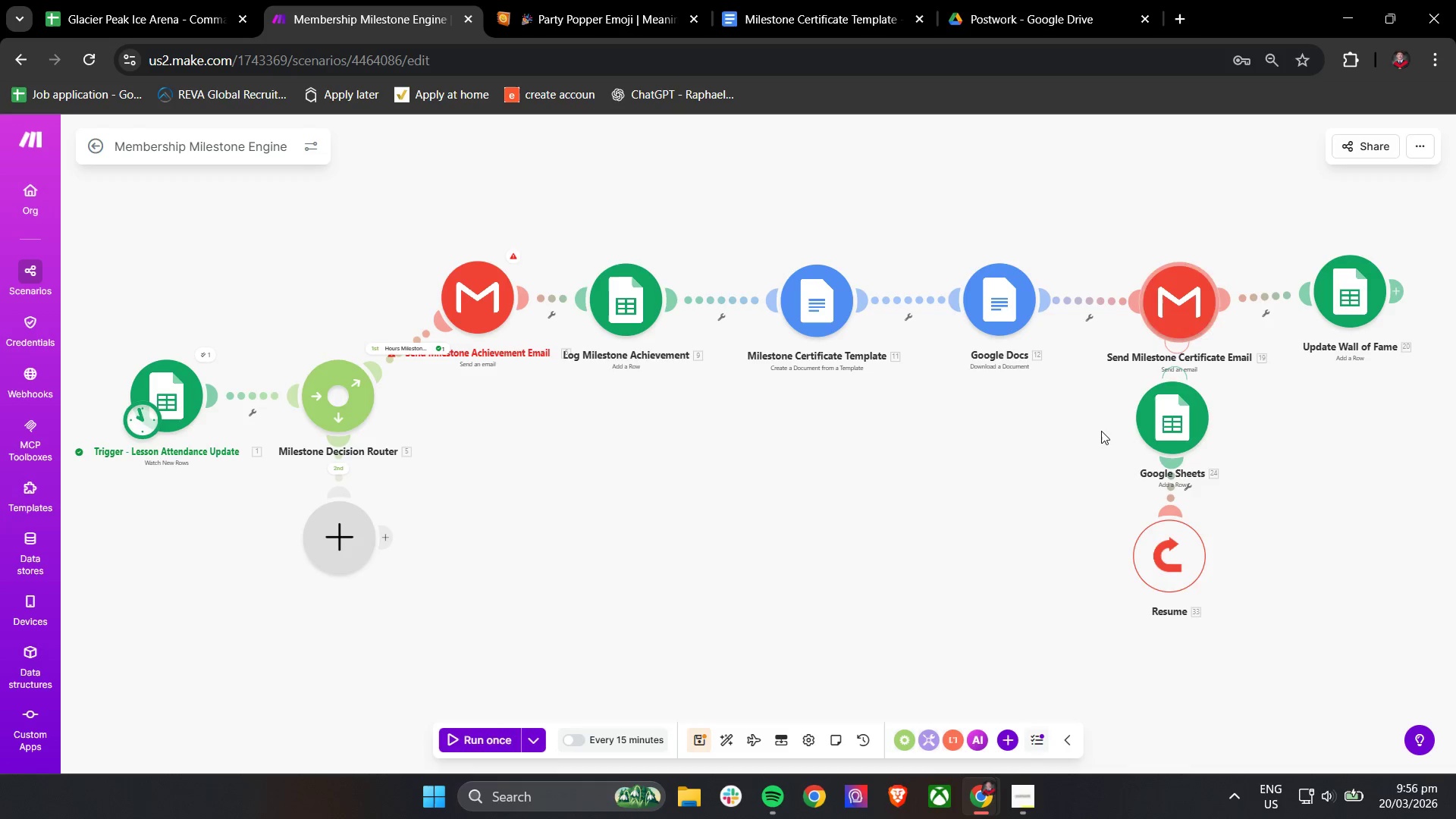 
double_click([1161, 418])
 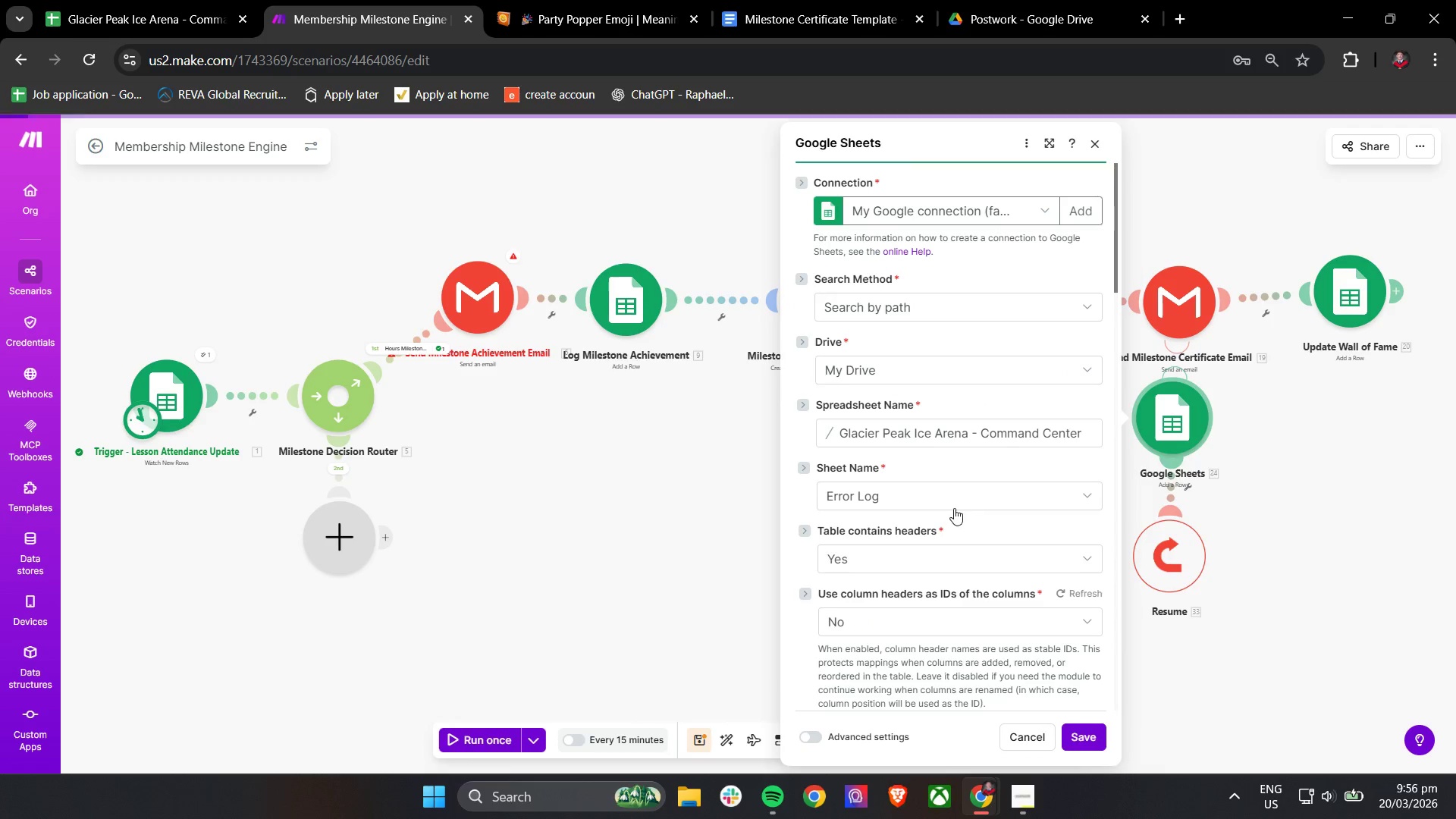 
scroll: coordinate [968, 453], scroll_direction: down, amount: 7.0
 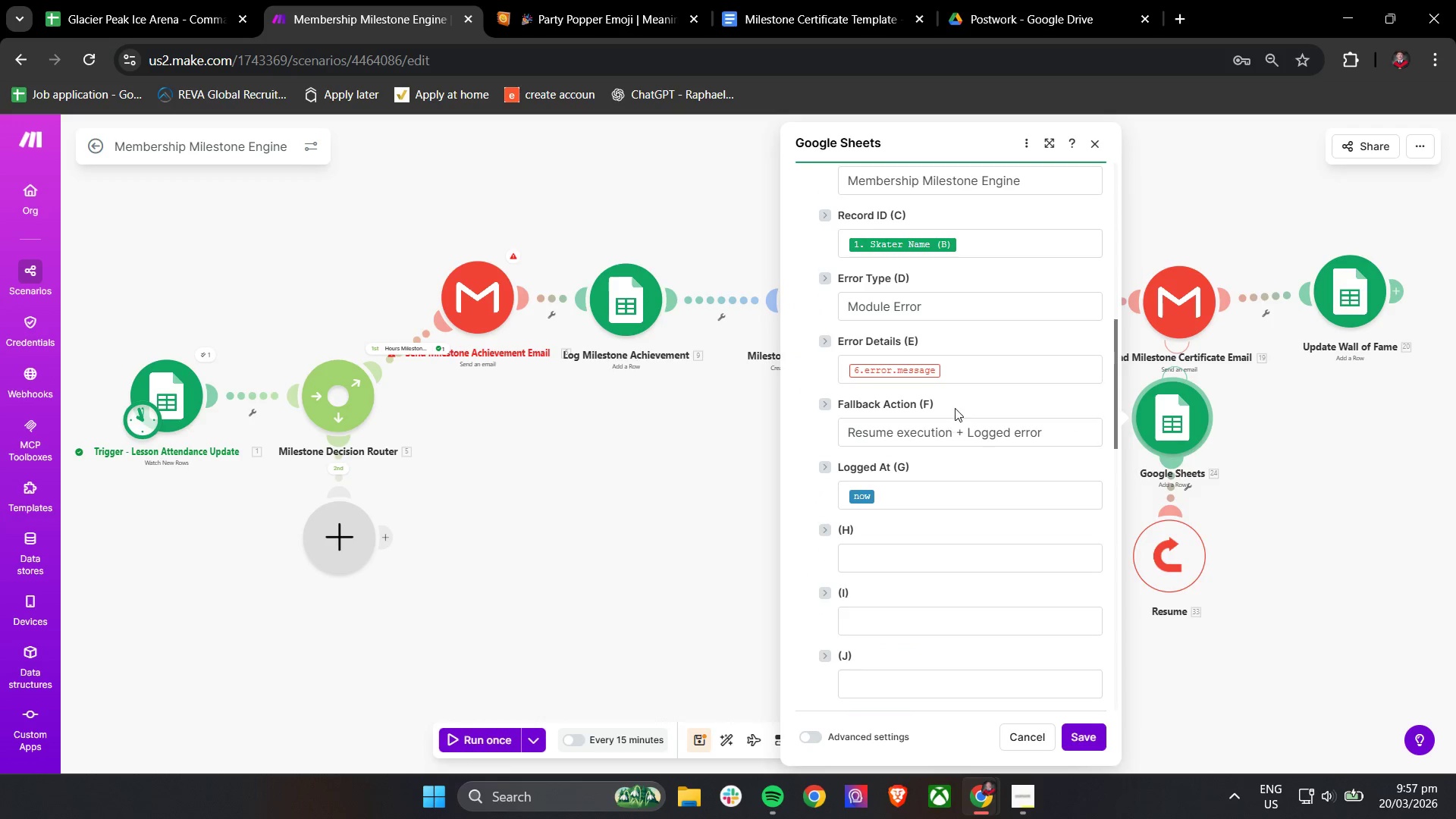 
left_click([959, 376])
 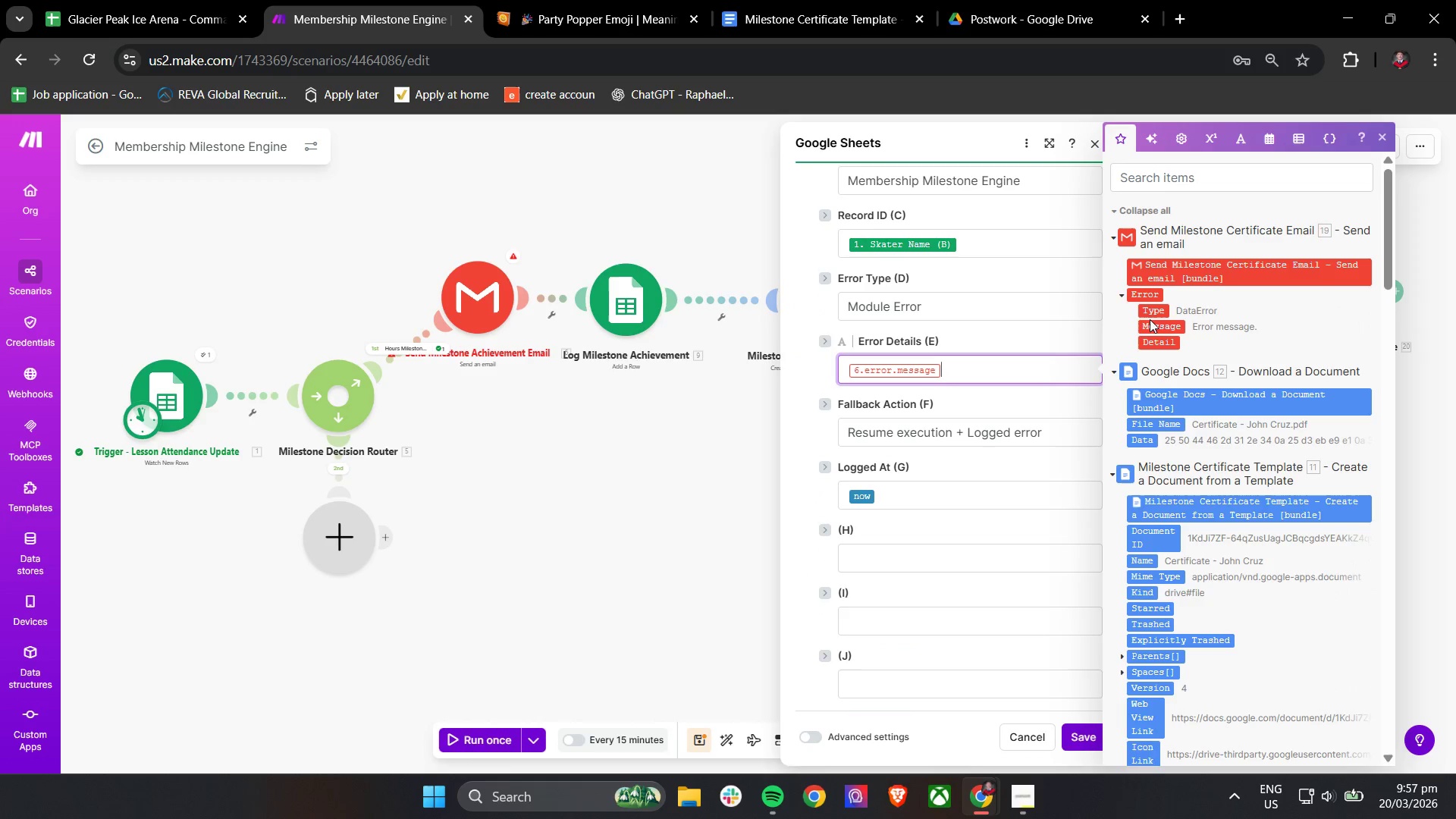 
left_click([1156, 326])
 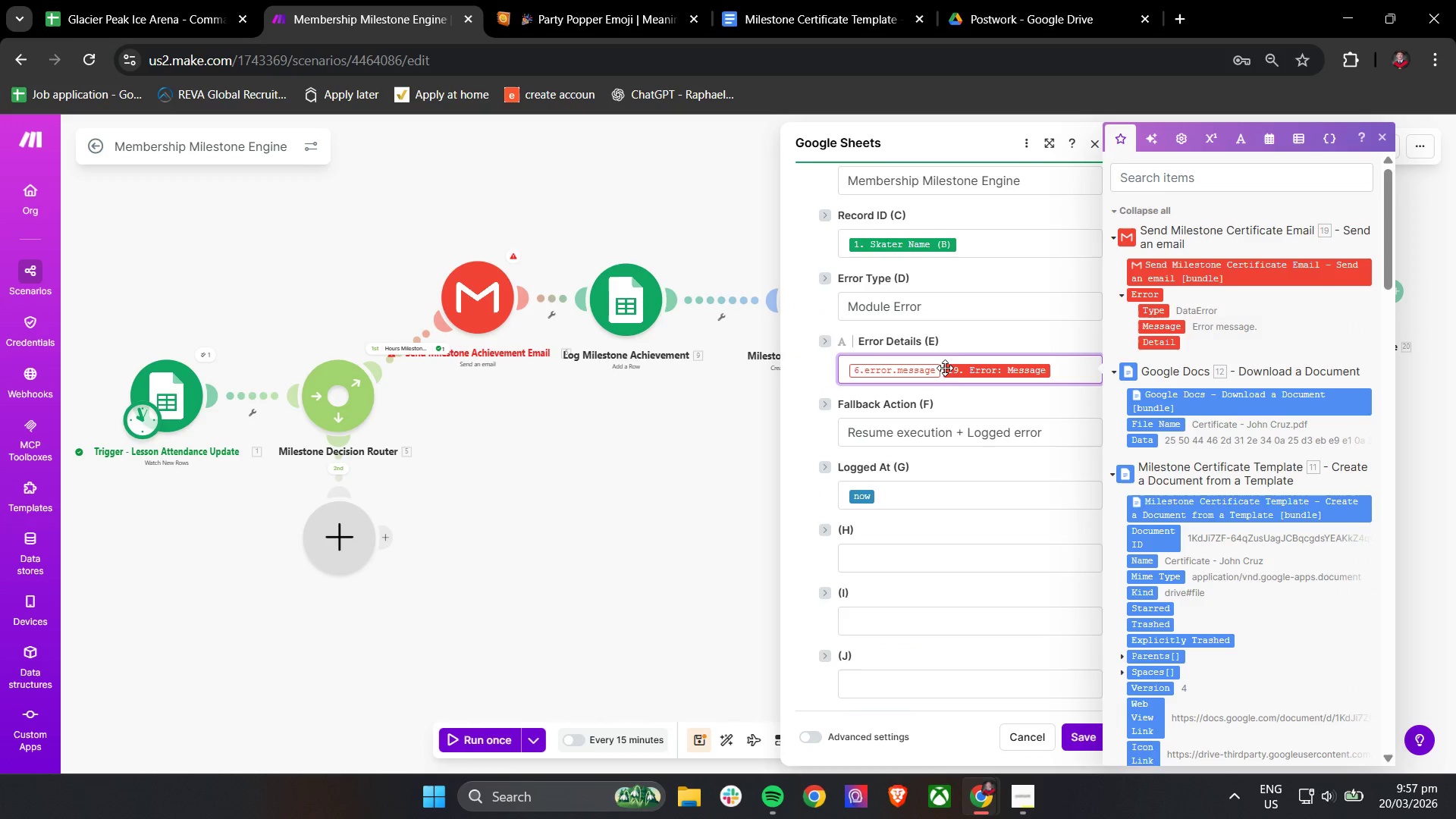 
left_click([938, 359])
 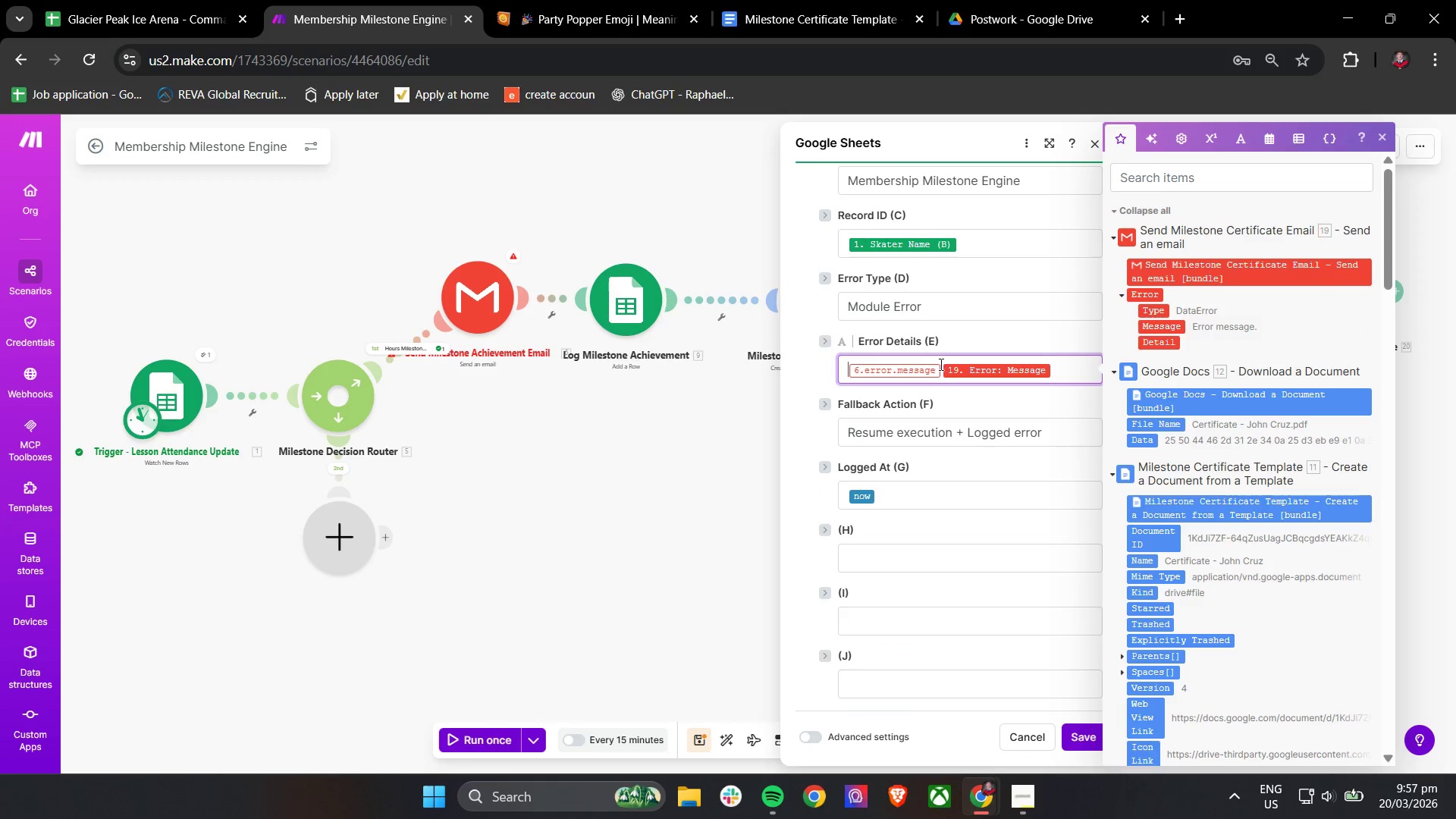 
left_click([940, 365])
 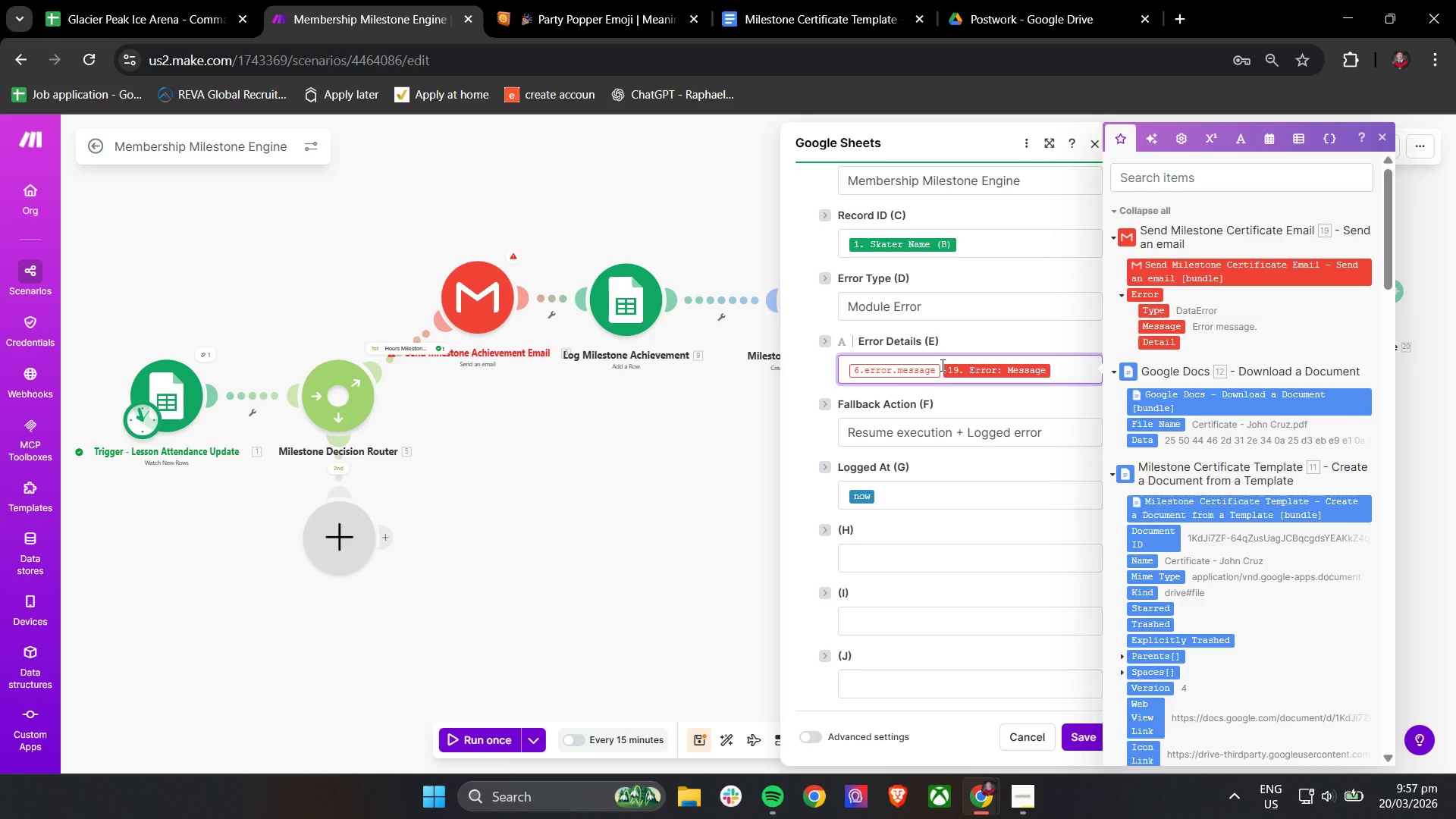 
key(Backspace)
 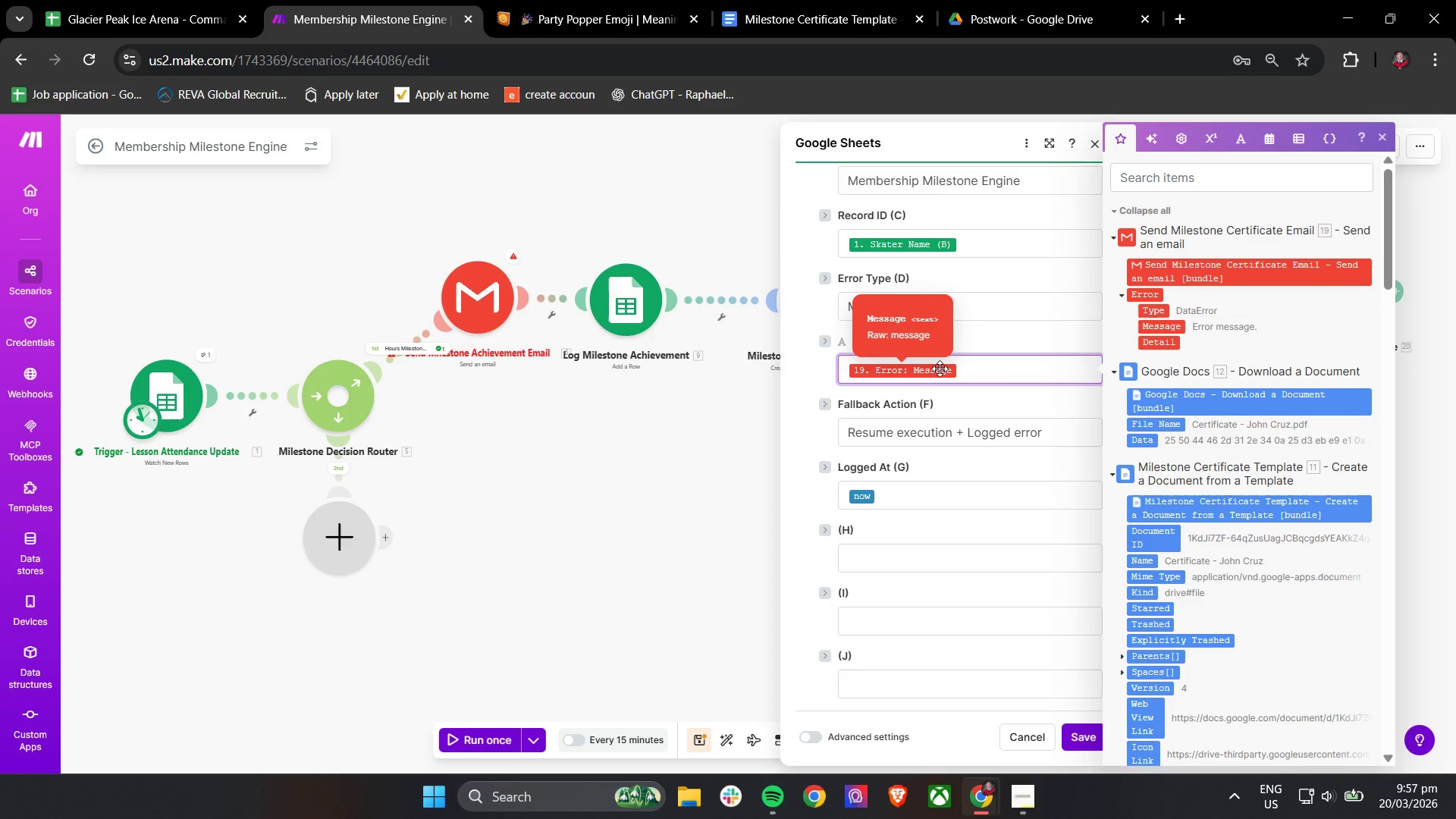 
left_click([645, 506])
 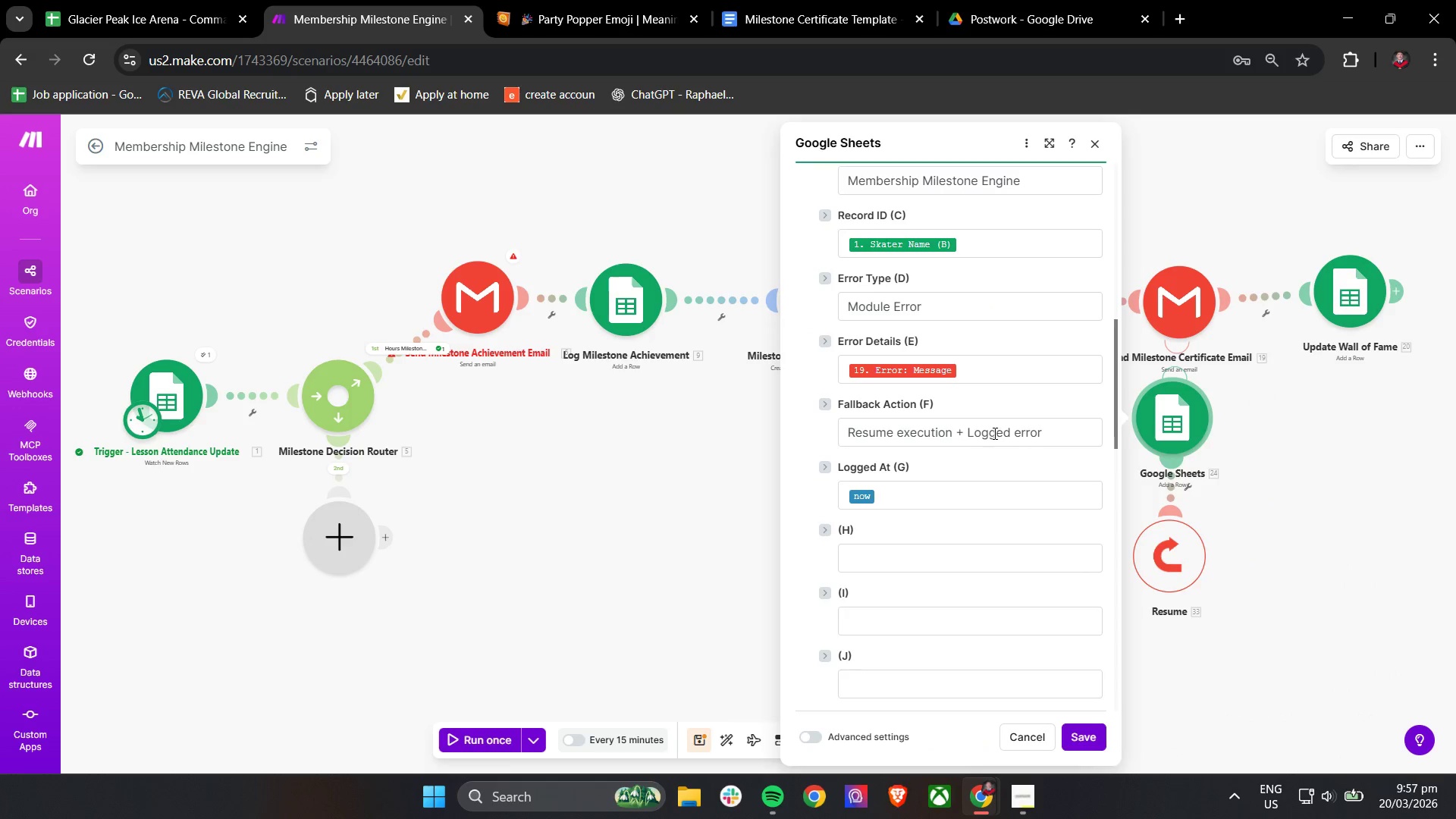 
left_click([1086, 737])
 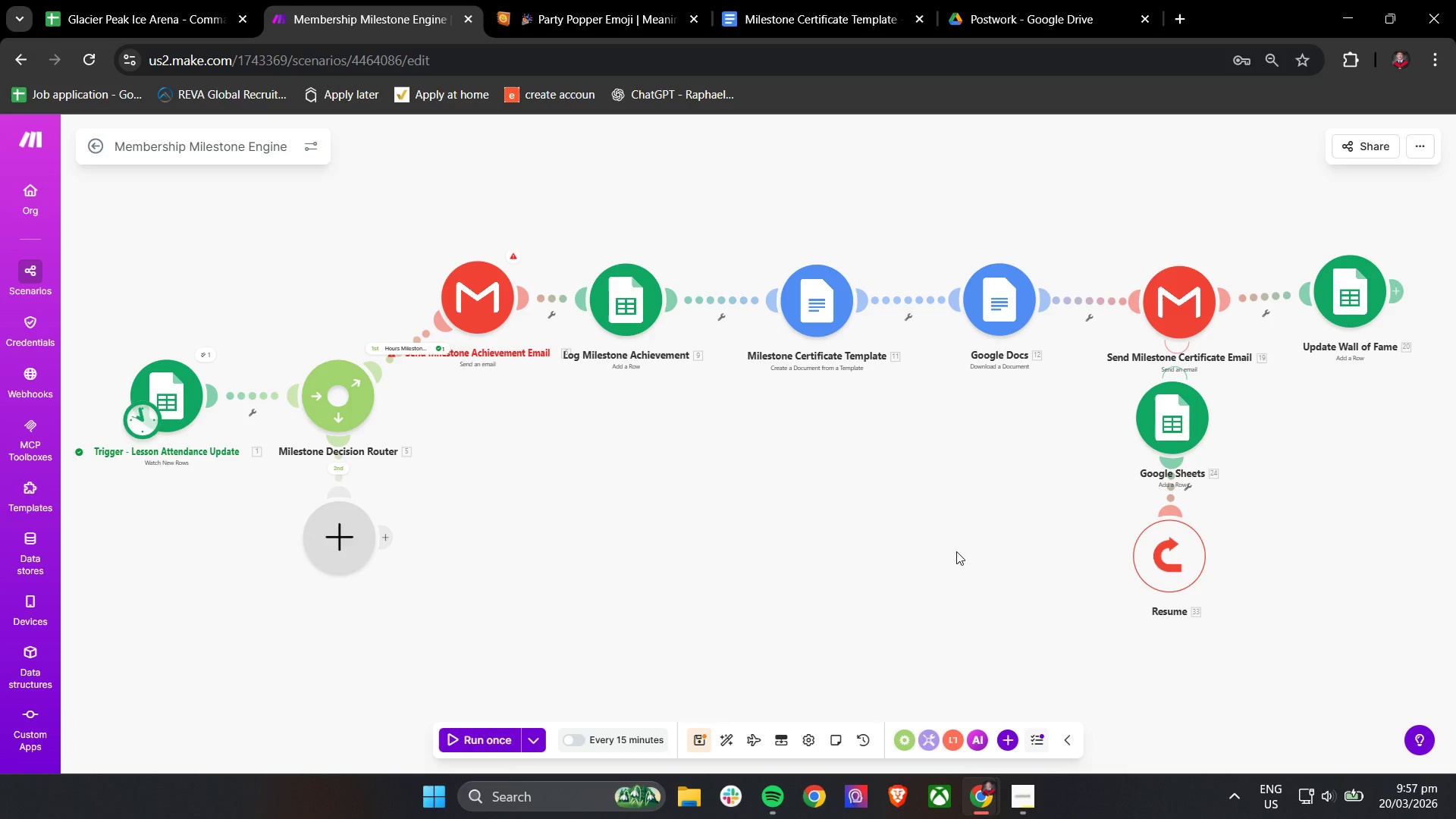 
wait(42.44)
 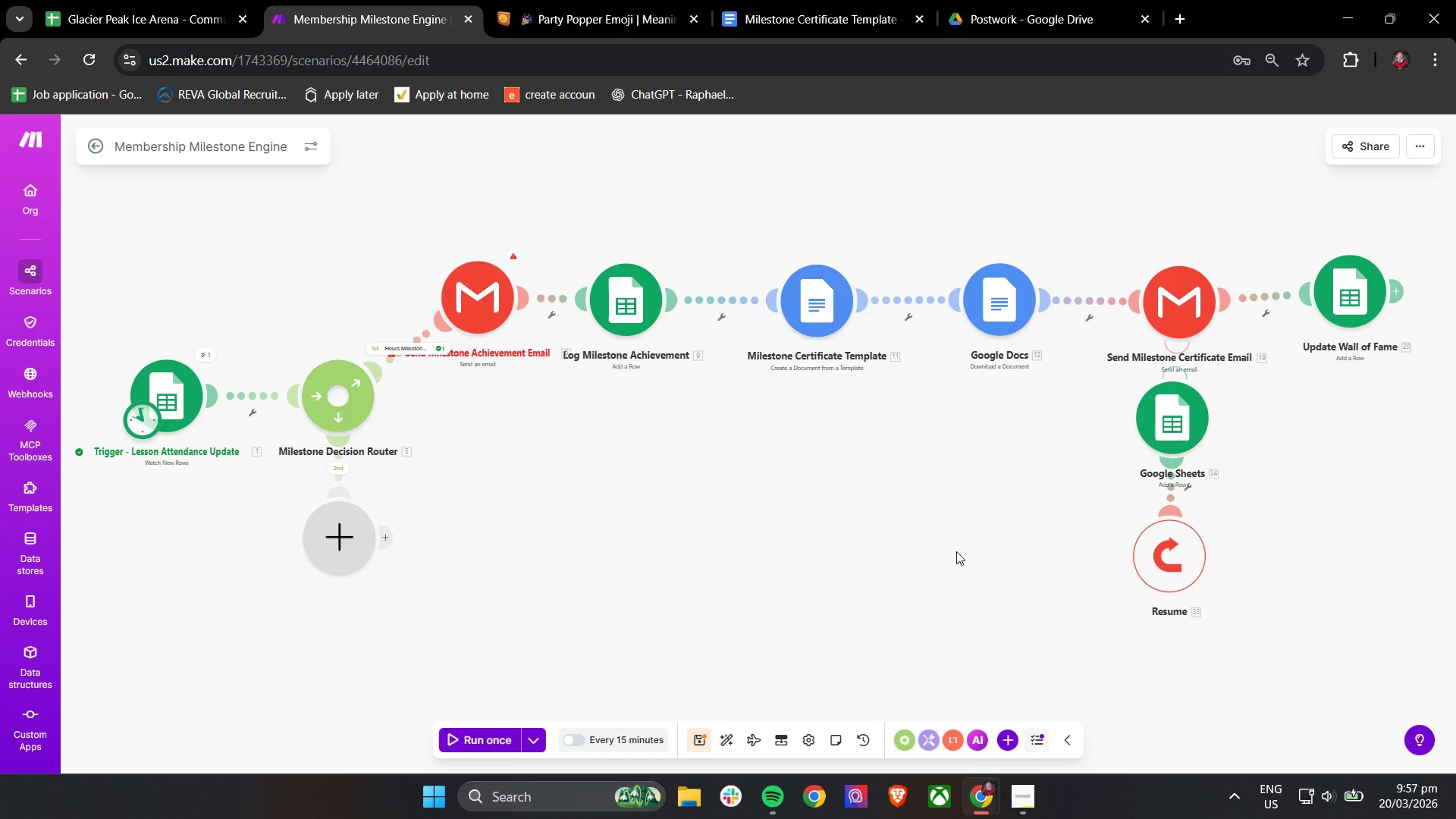 
scroll: coordinate [470, 379], scroll_direction: up, amount: 6.0
 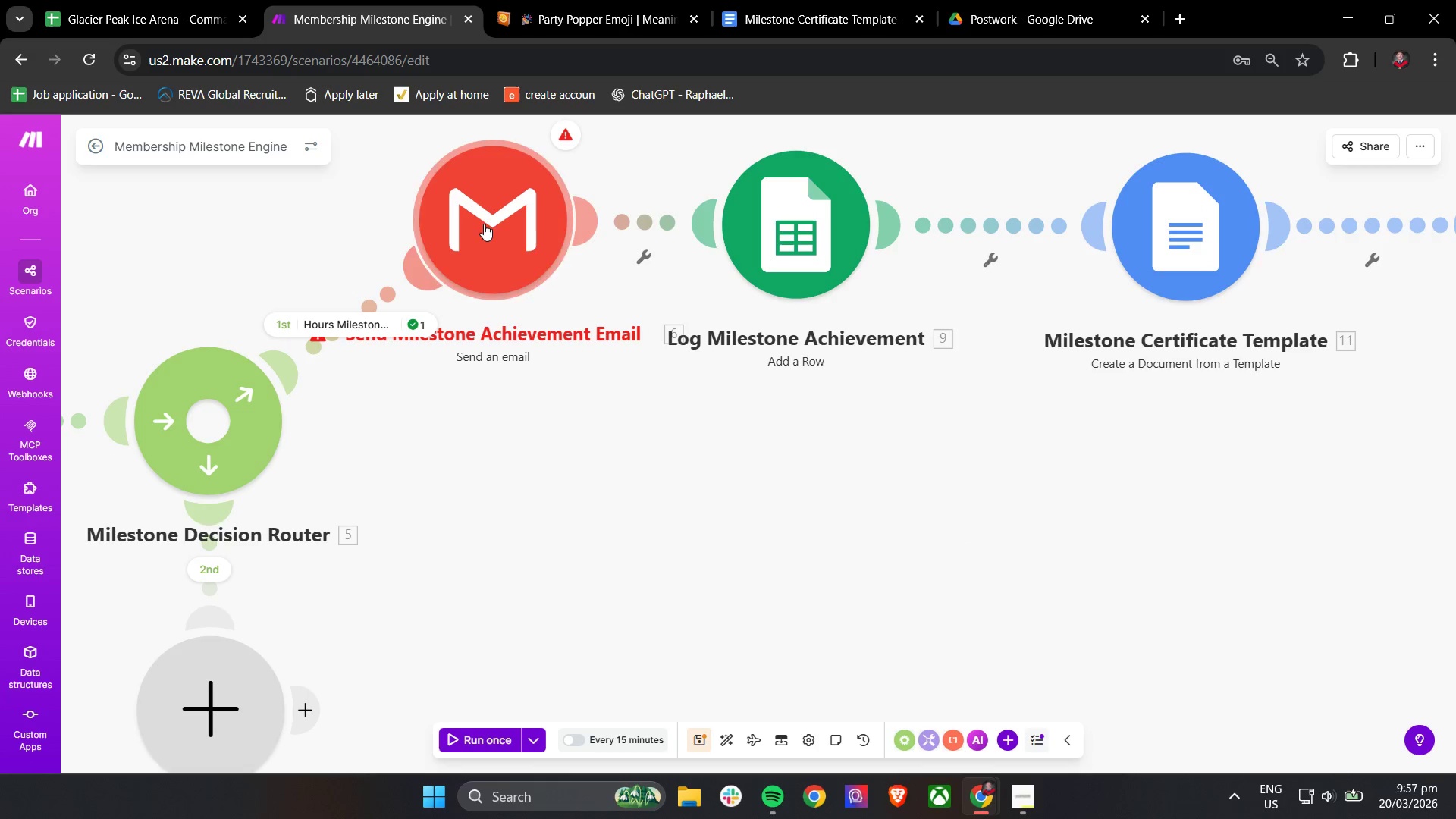 
left_click_drag(start_coordinate=[487, 220], to_coordinate=[469, 286])
 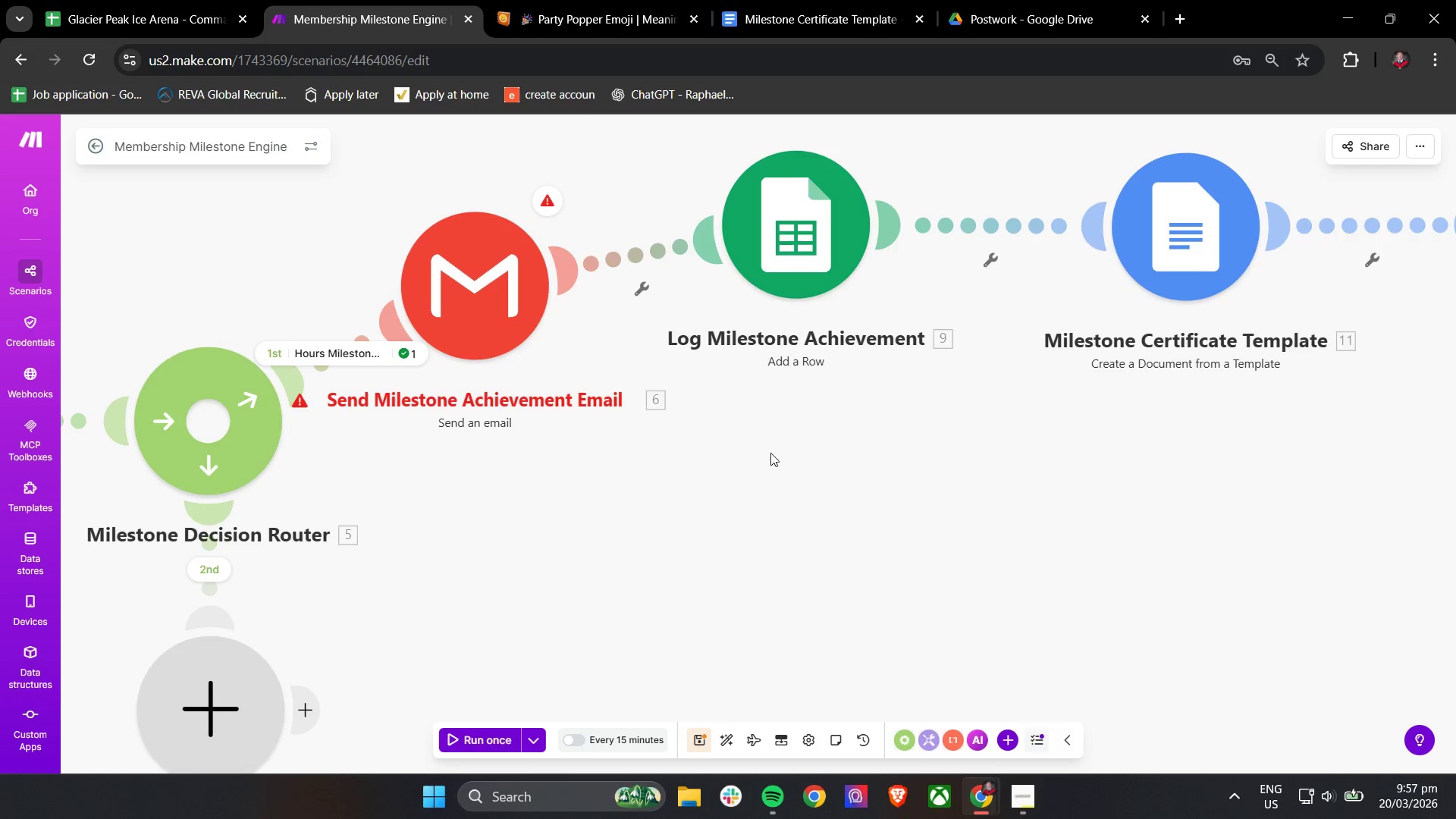 
scroll: coordinate [852, 499], scroll_direction: down, amount: 1.0
 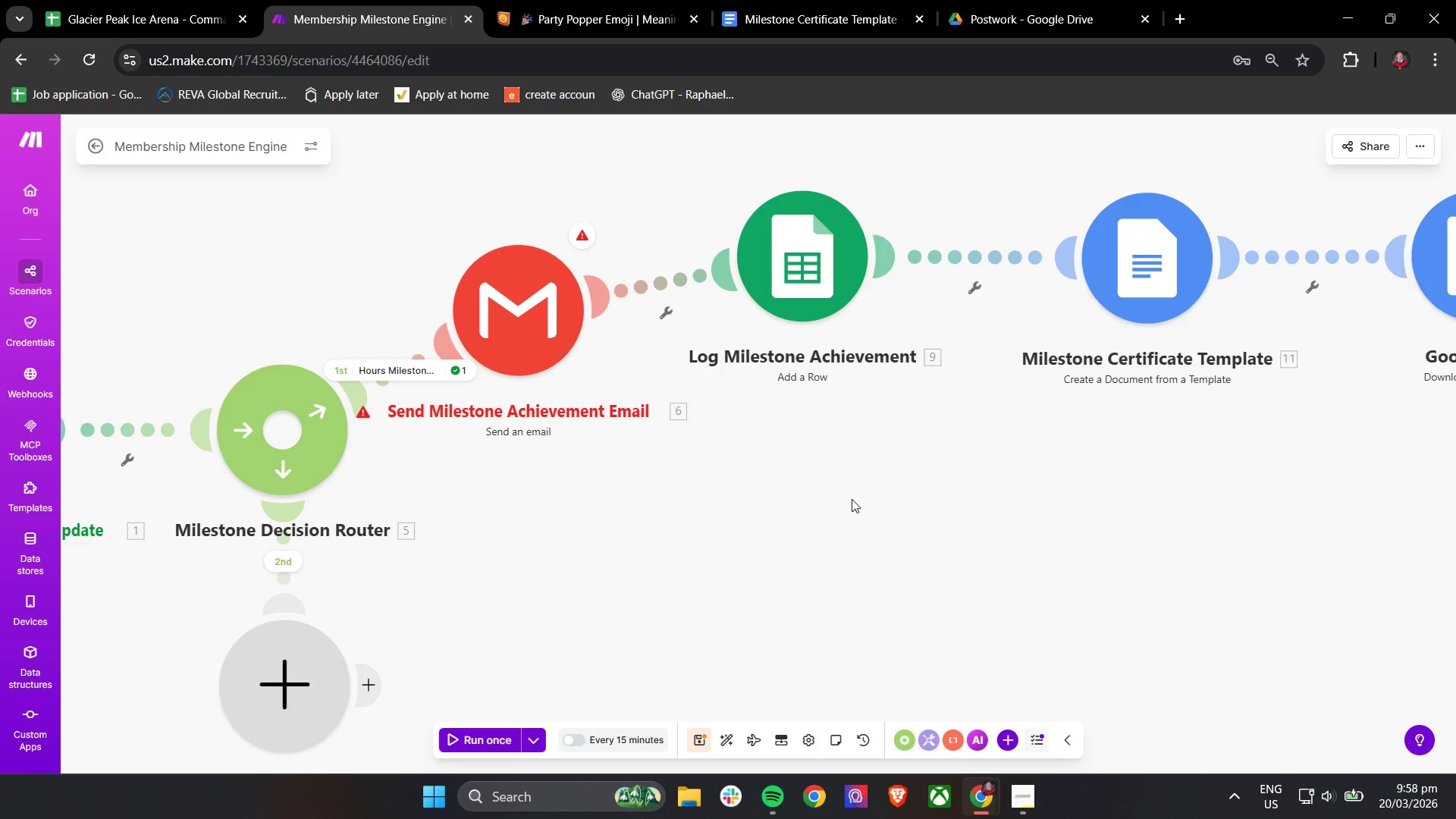 
wait(17.08)
 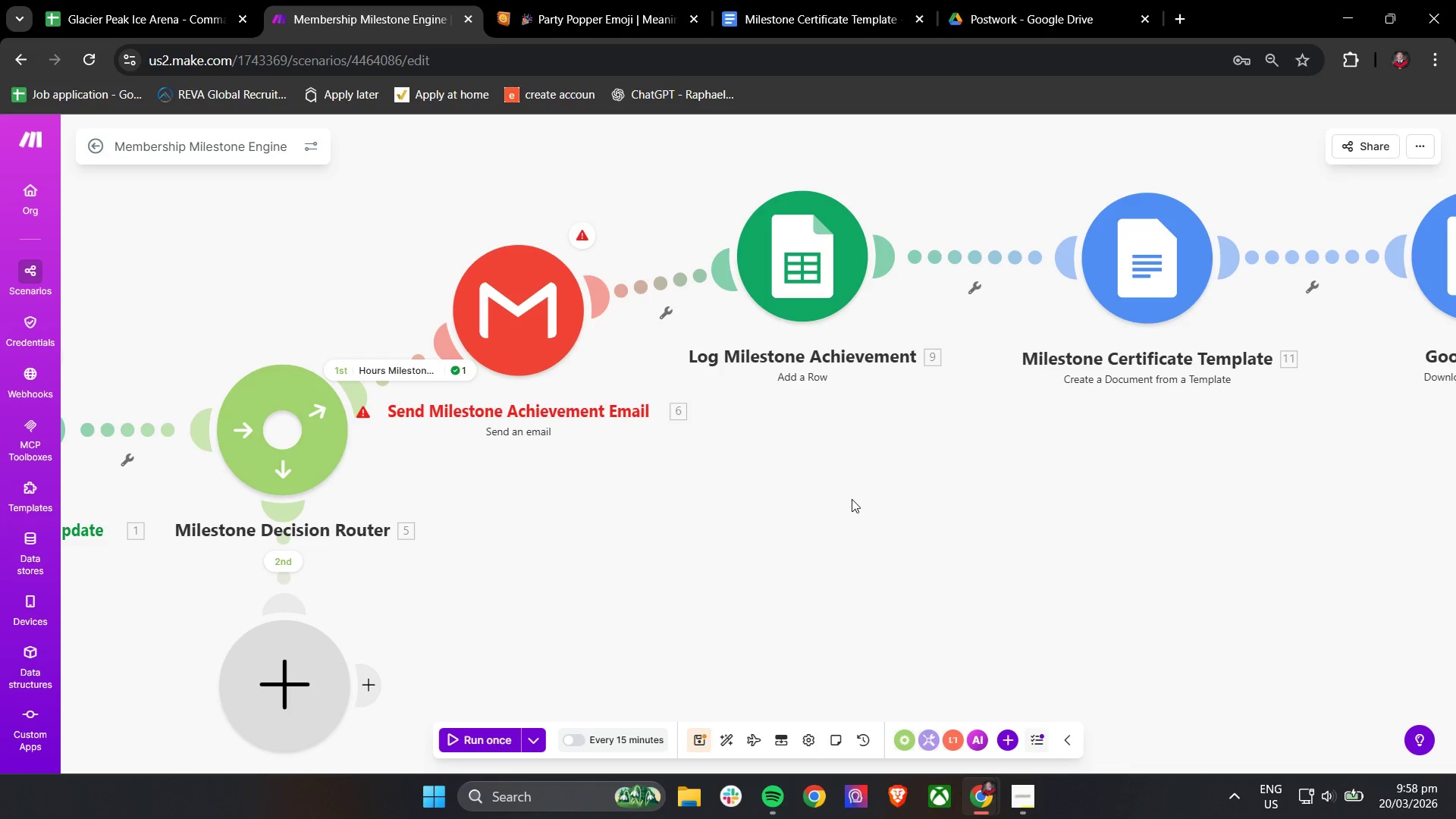 
scroll: coordinate [852, 496], scroll_direction: down, amount: 4.0
 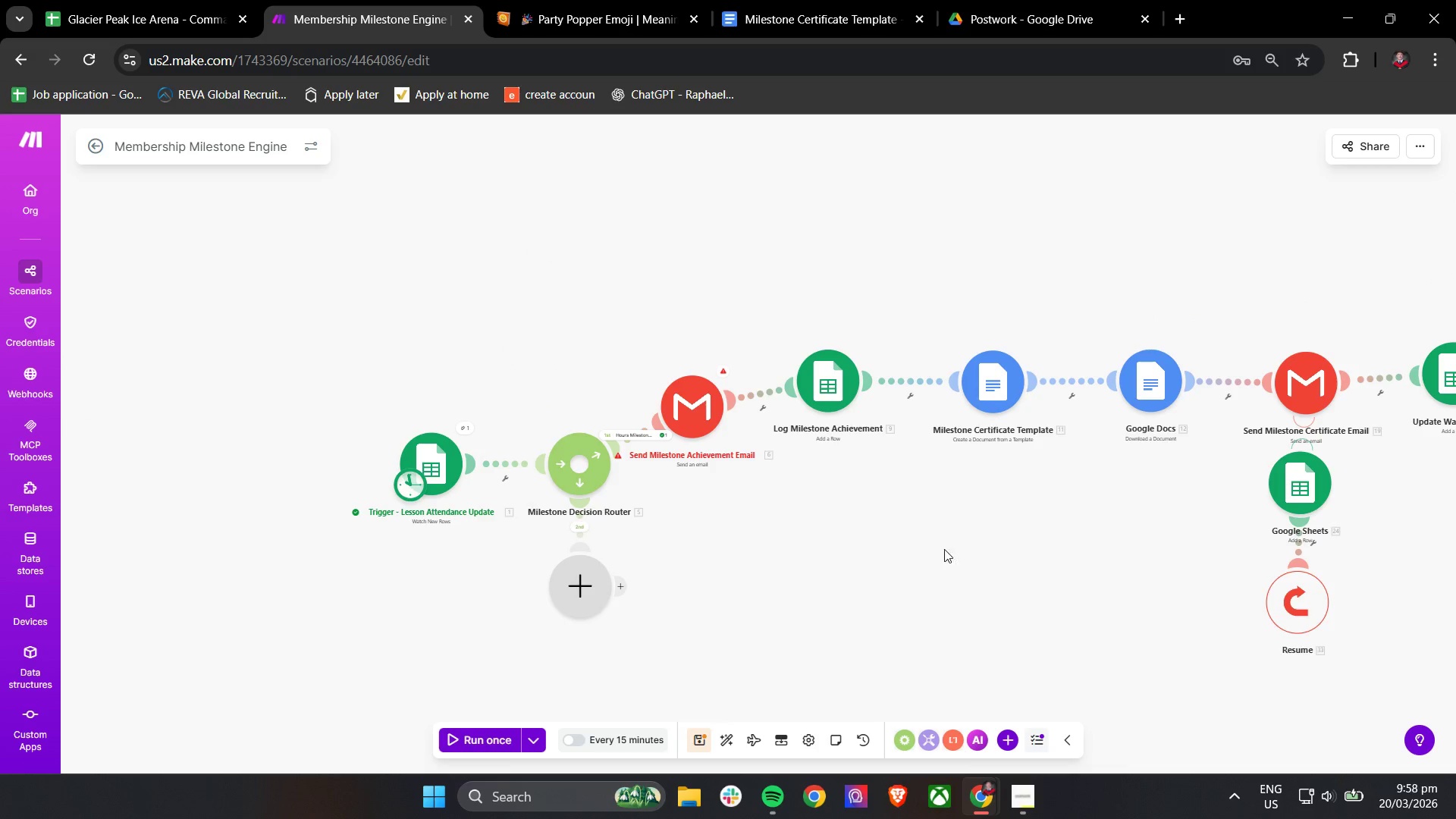 
left_click_drag(start_coordinate=[960, 548], to_coordinate=[847, 531])
 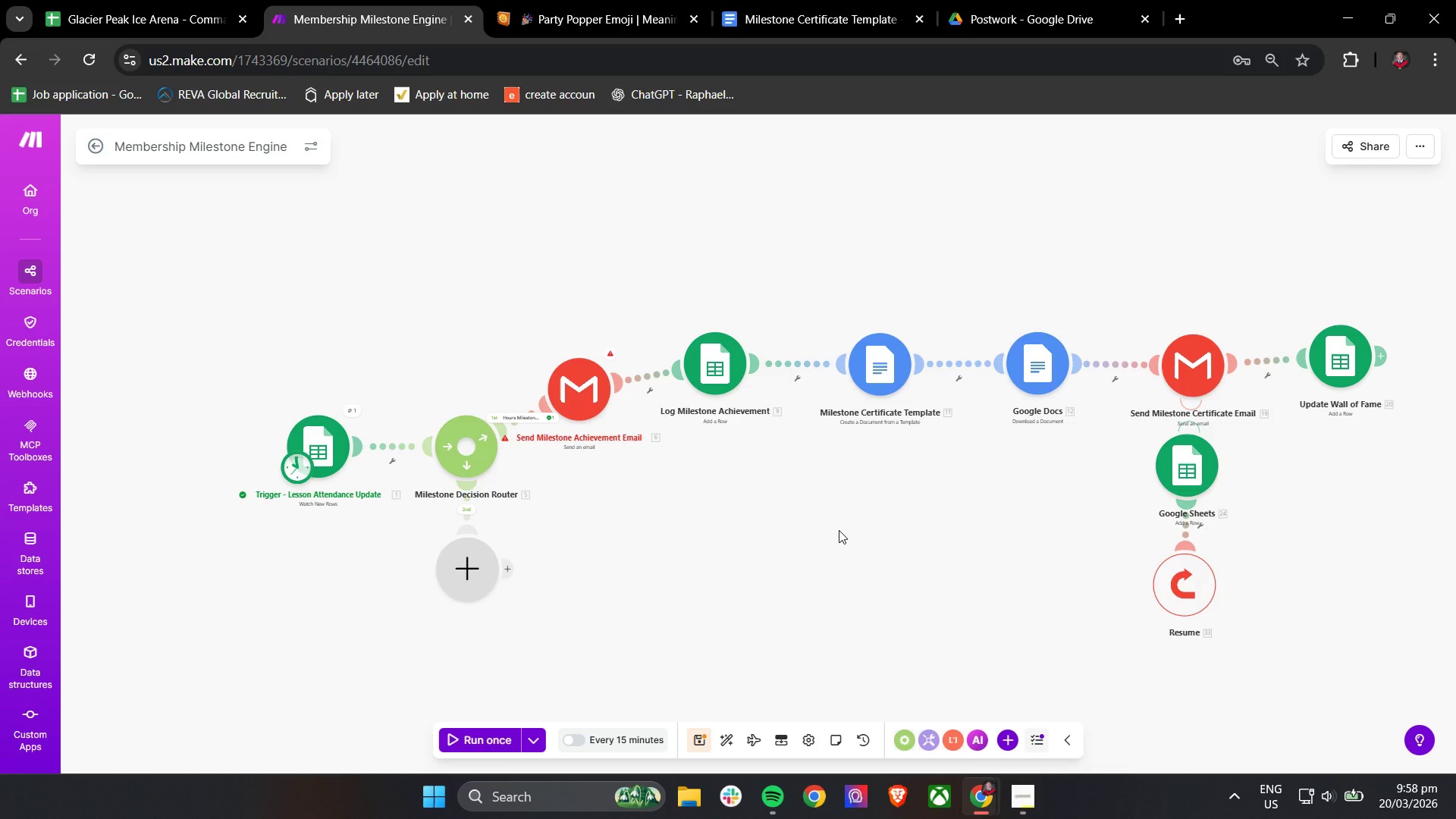 
wait(25.94)
 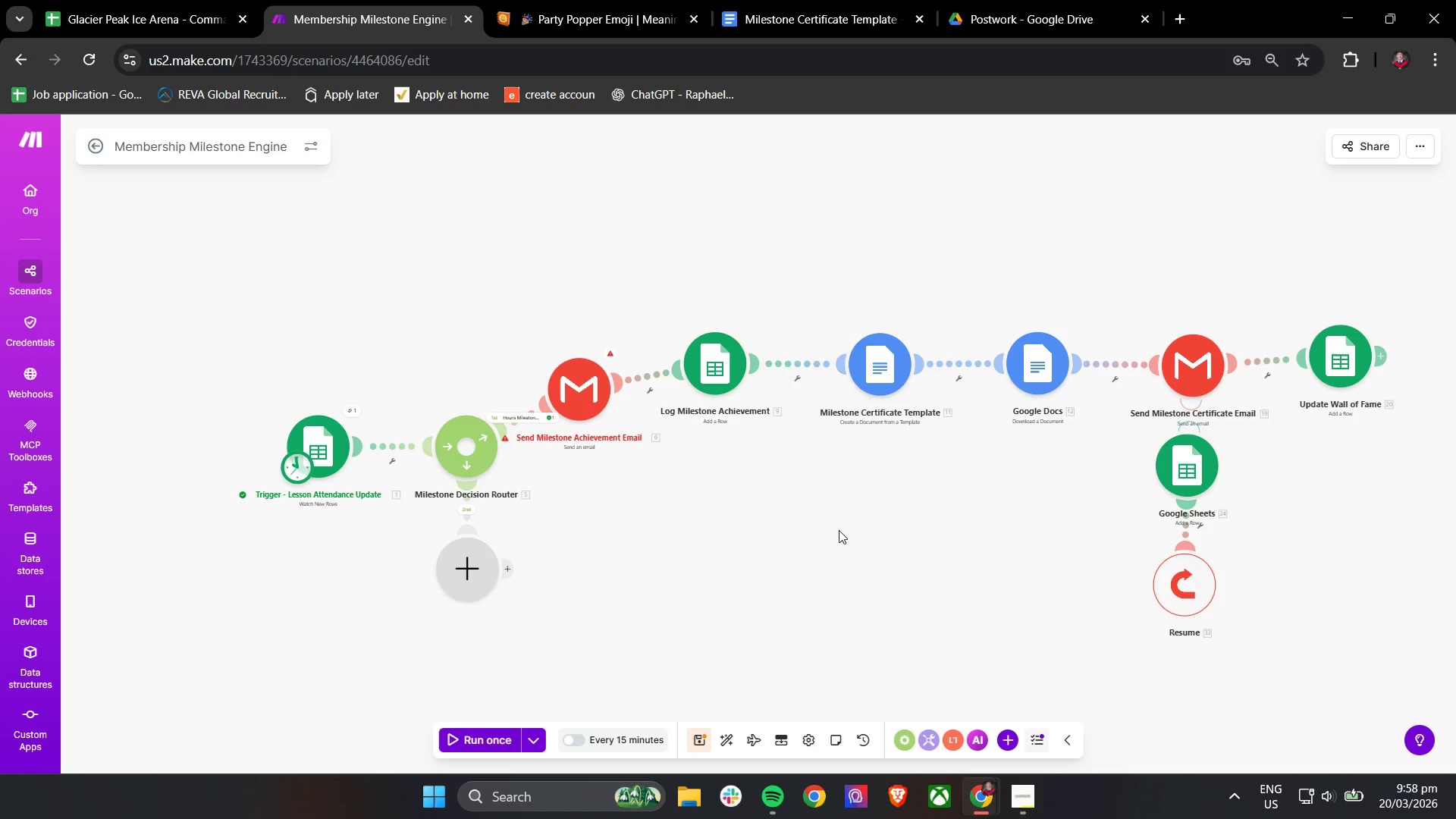 
scroll: coordinate [839, 558], scroll_direction: none, amount: 0.0
 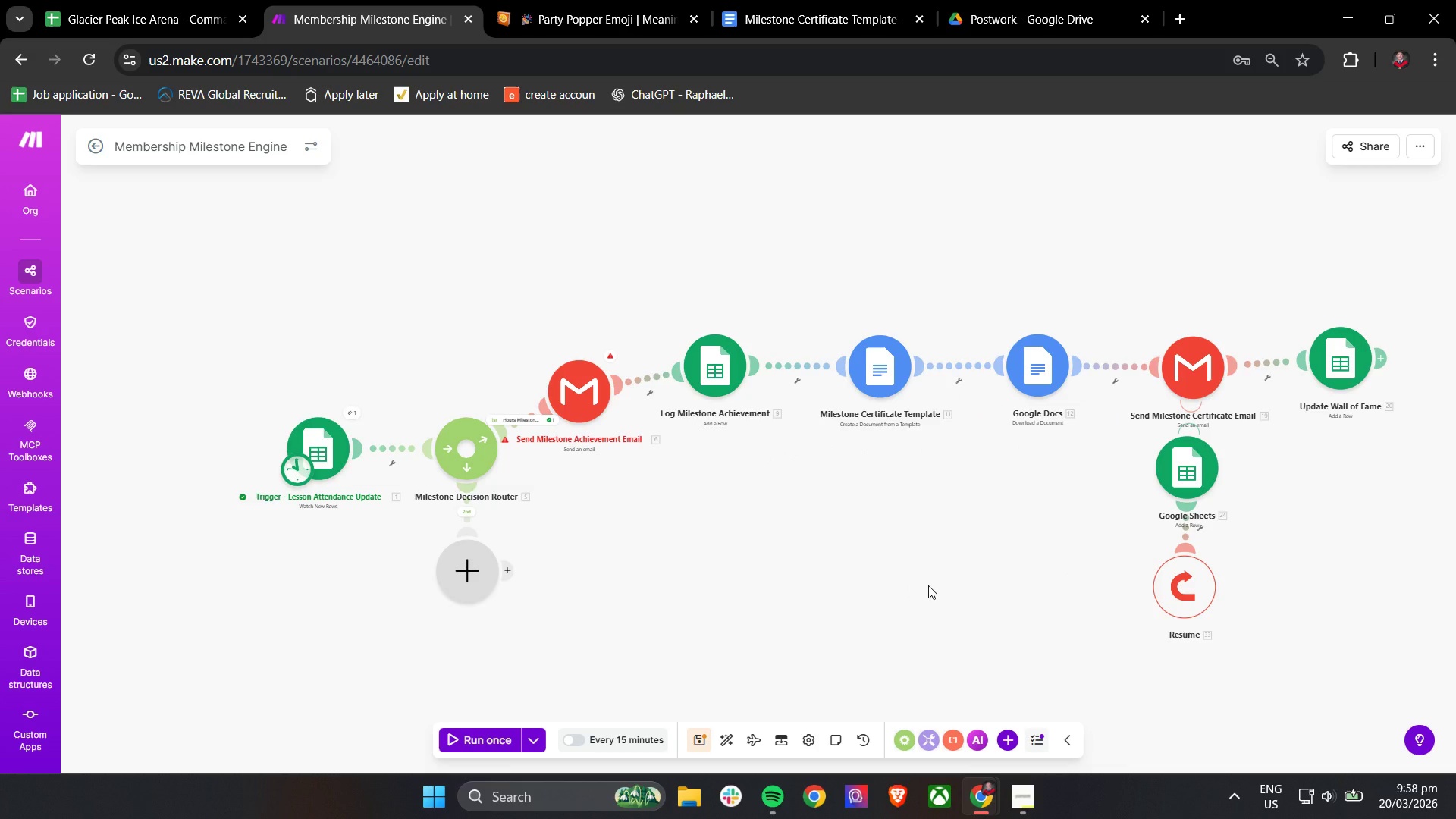 
scroll: coordinate [928, 585], scroll_direction: down, amount: 1.0
 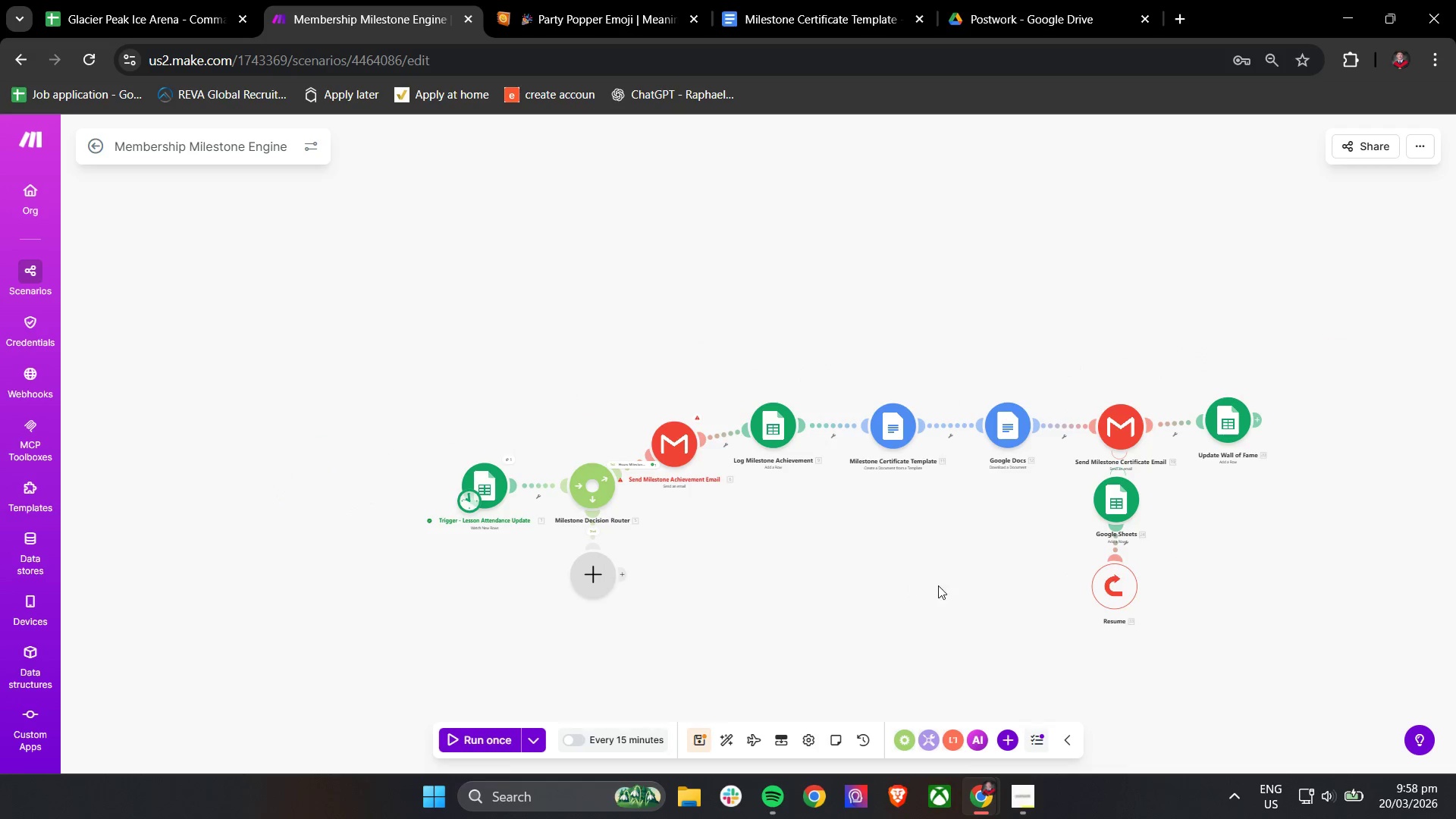 
left_click_drag(start_coordinate=[939, 585], to_coordinate=[893, 584])
 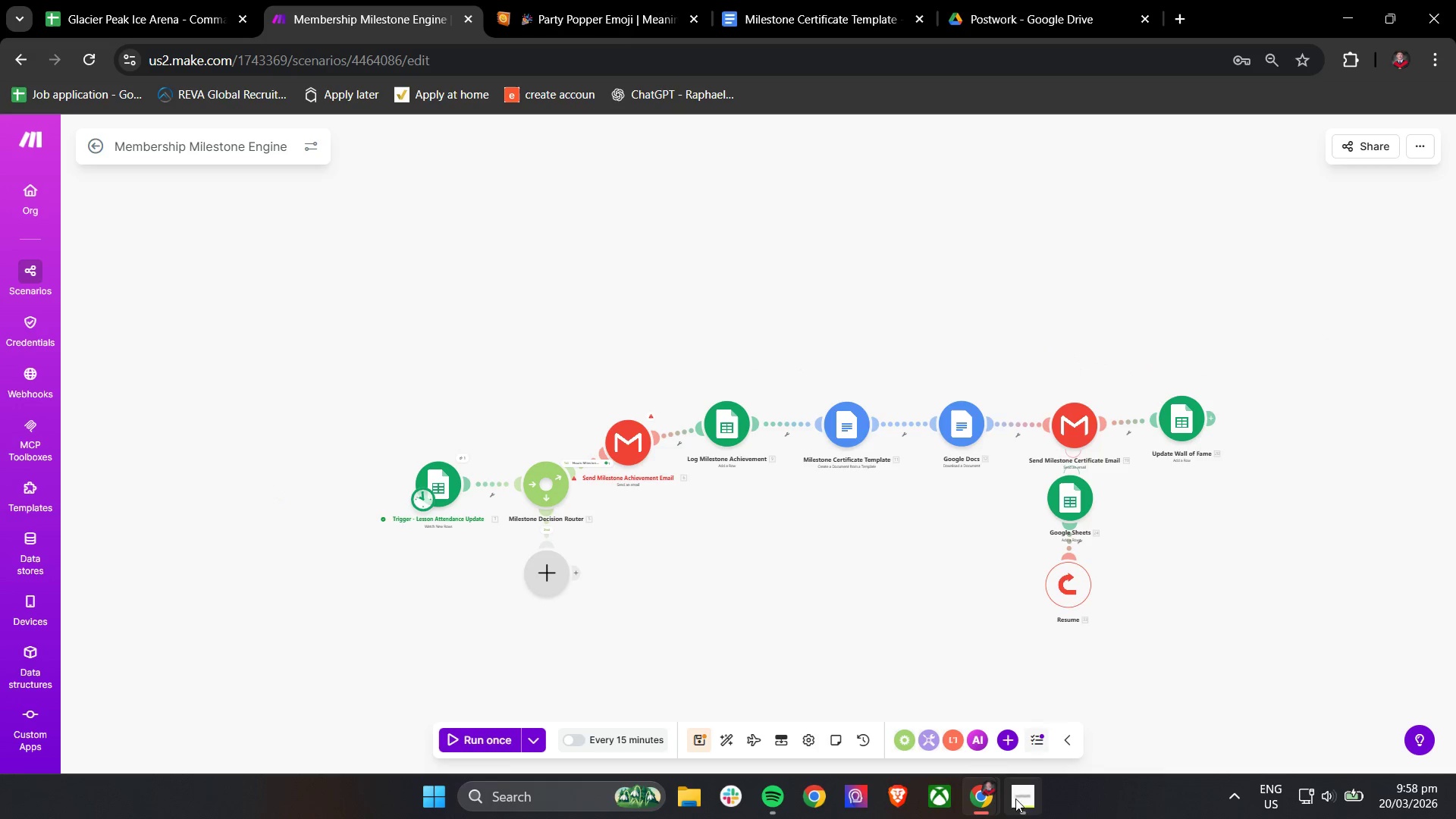 
left_click([1016, 800])